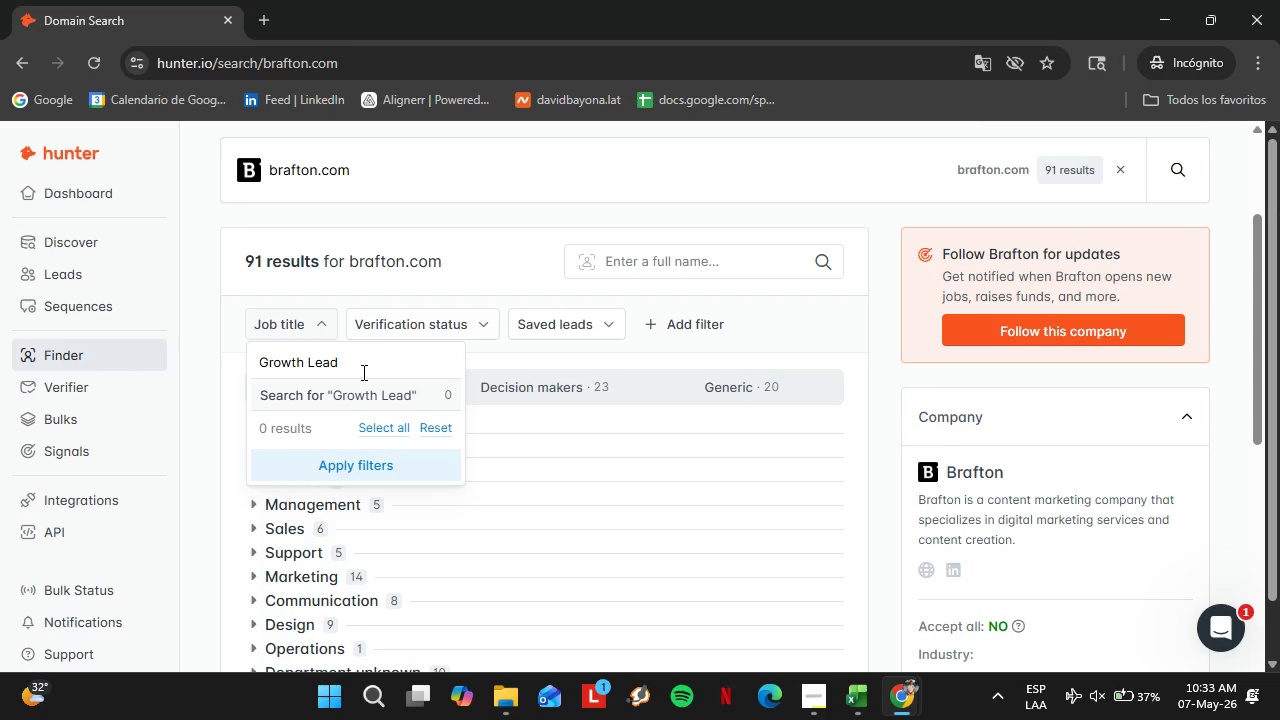 
left_click_drag(start_coordinate=[357, 354], to_coordinate=[250, 358])
 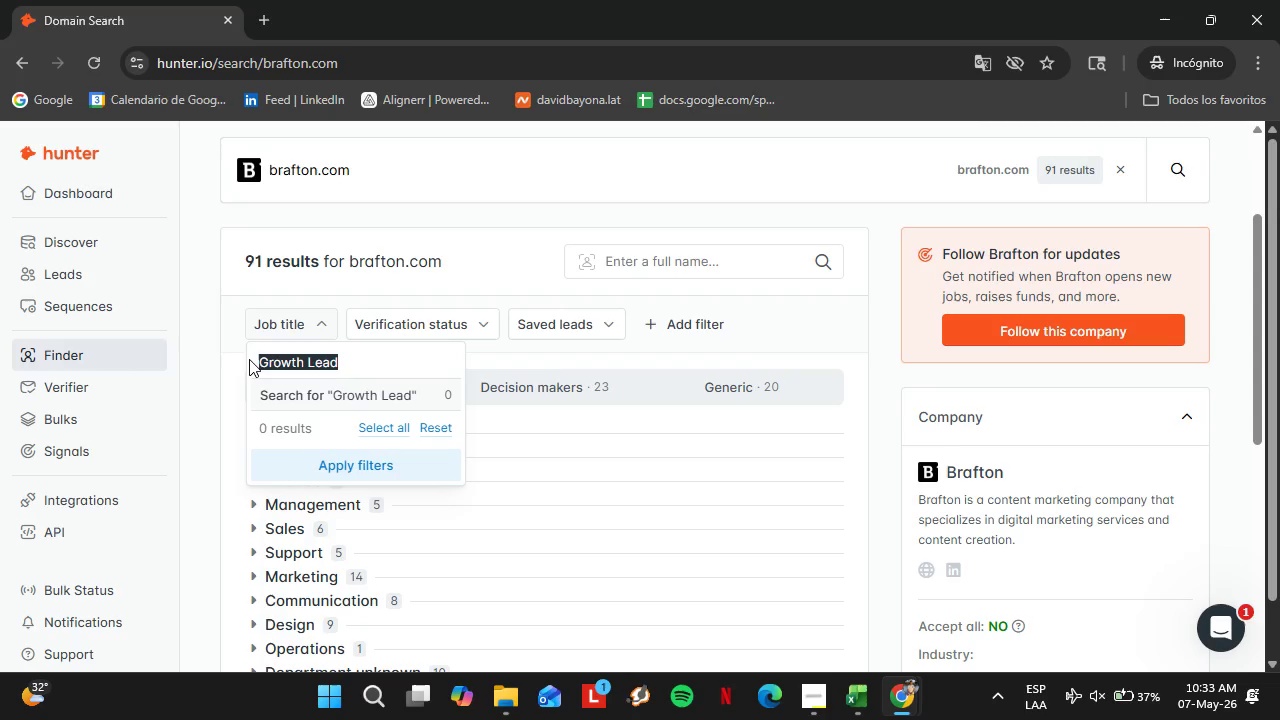 
key(Control+V)
 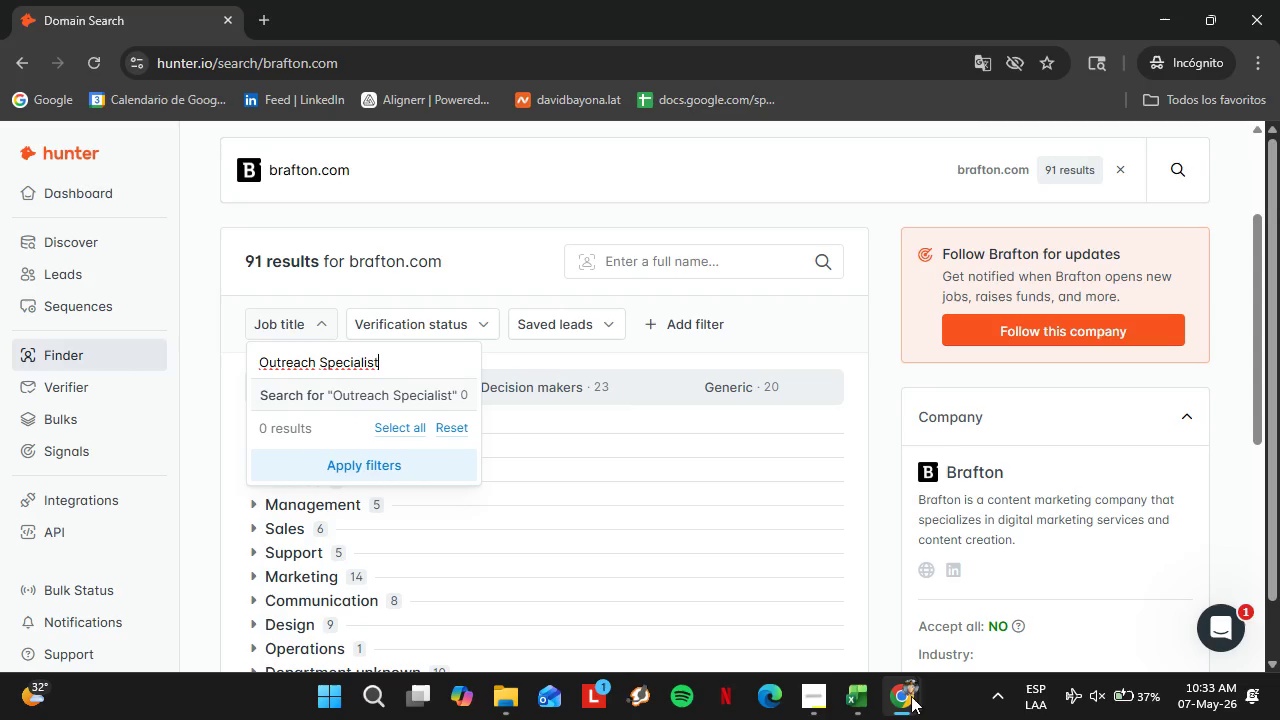 
left_click([870, 696])
 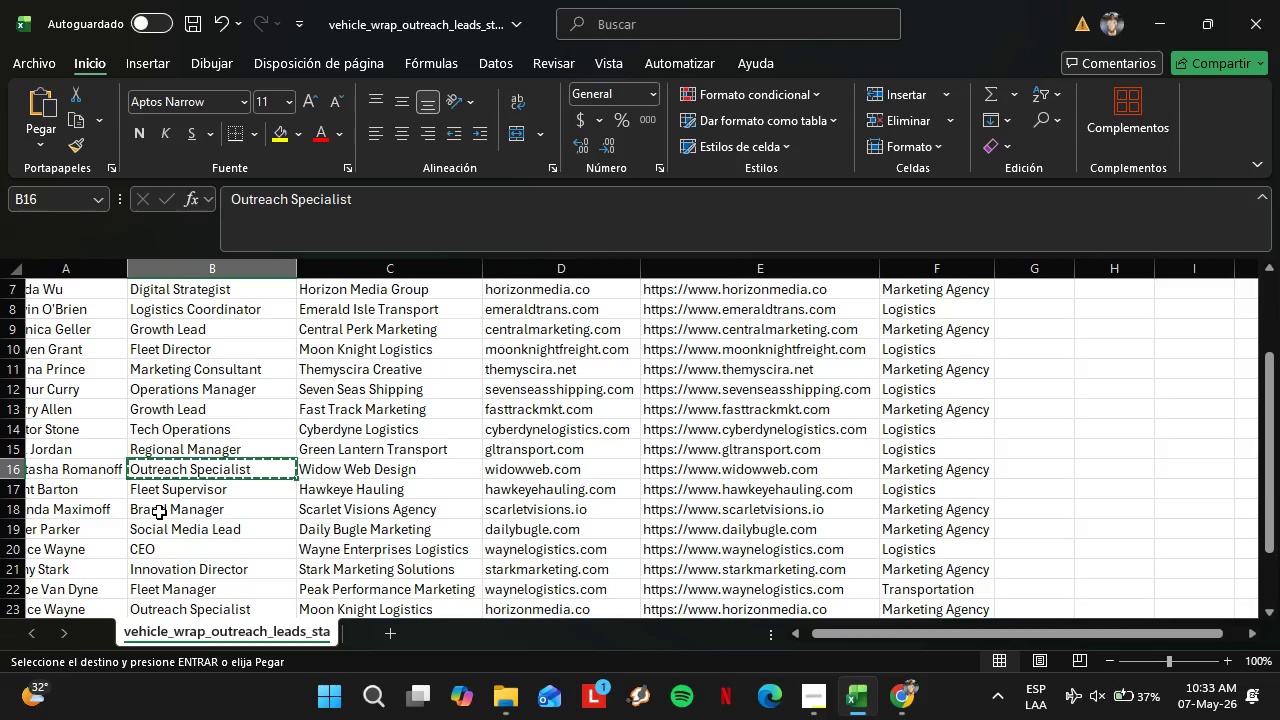 
left_click([159, 512])
 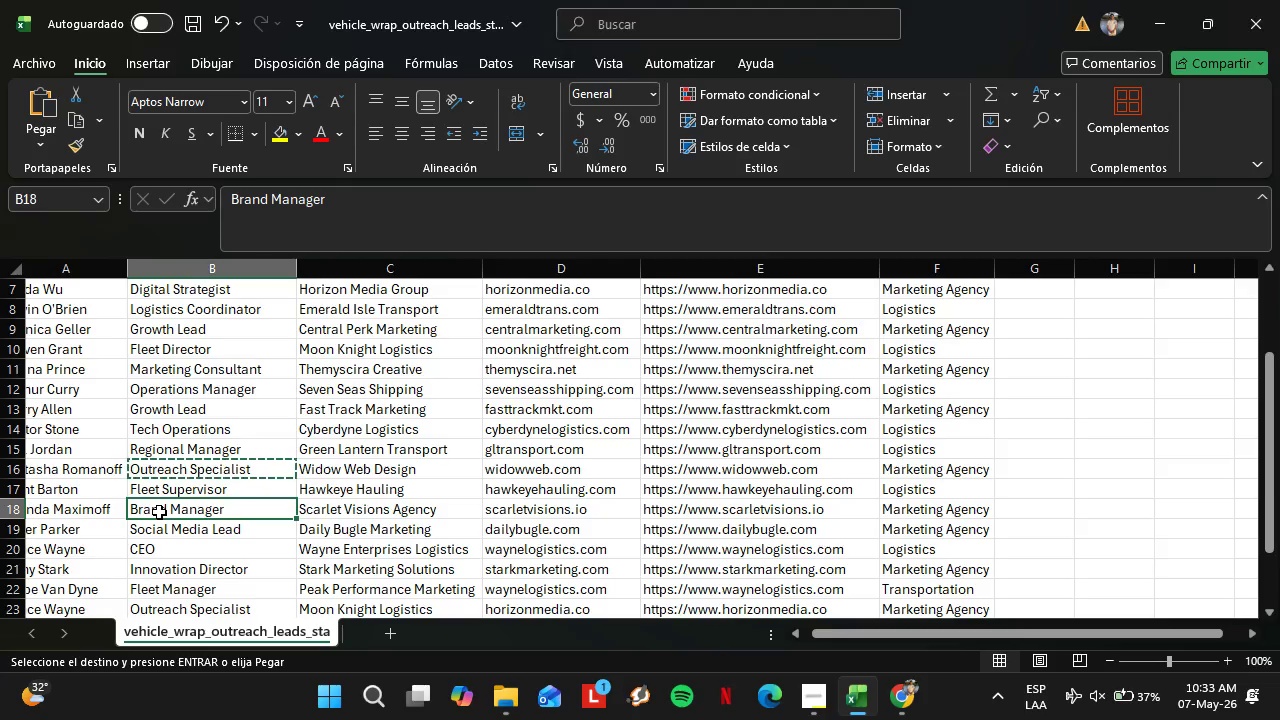 
key(Control+C)
 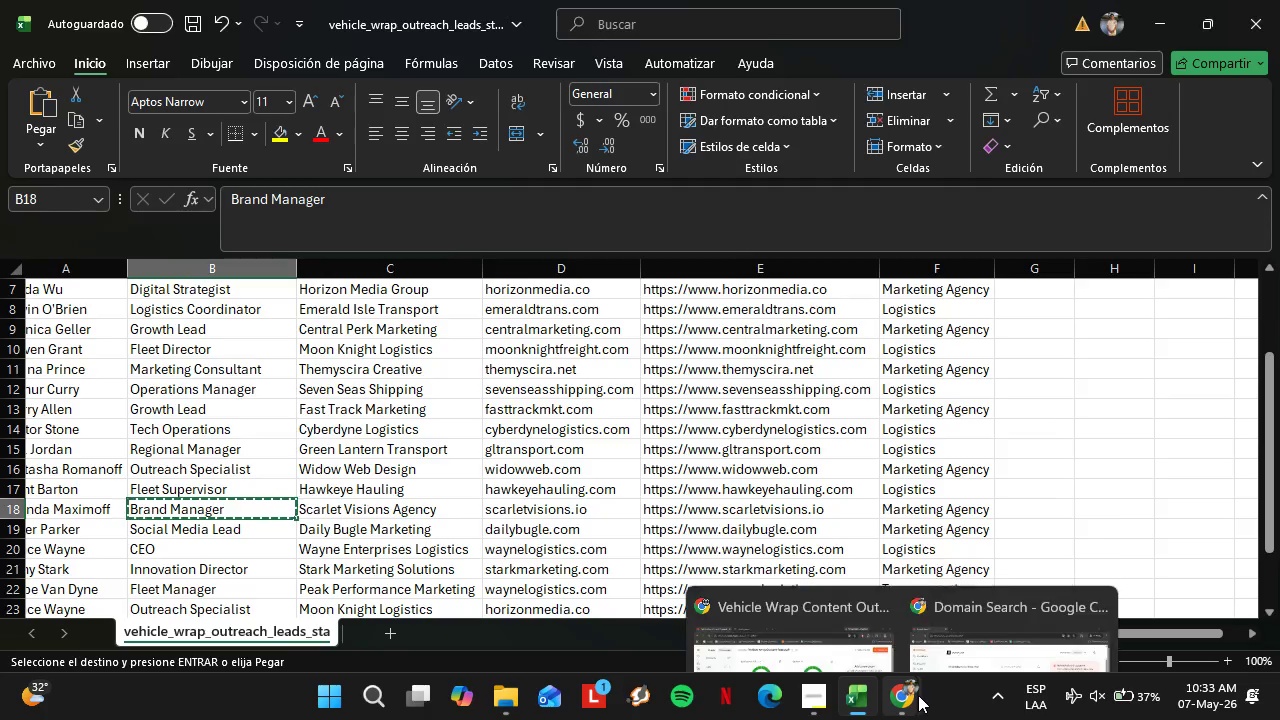 
left_click([976, 587])
 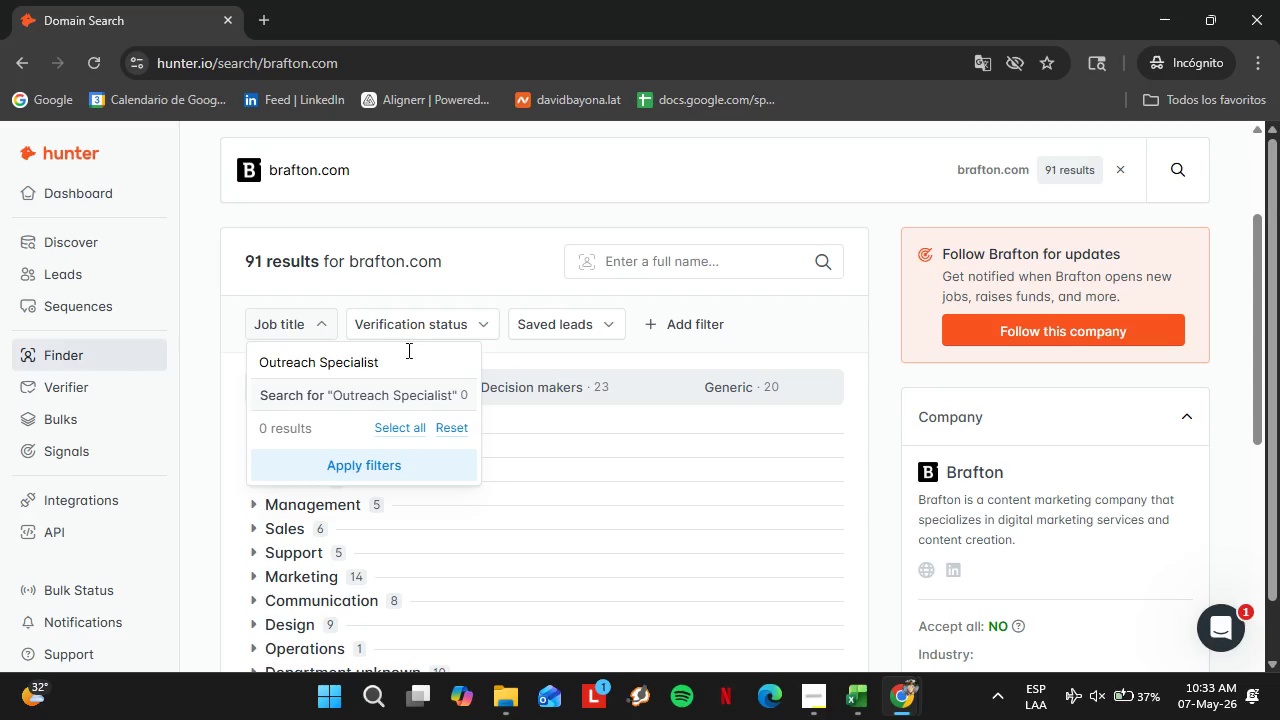 
left_click_drag(start_coordinate=[407, 350], to_coordinate=[255, 360])
 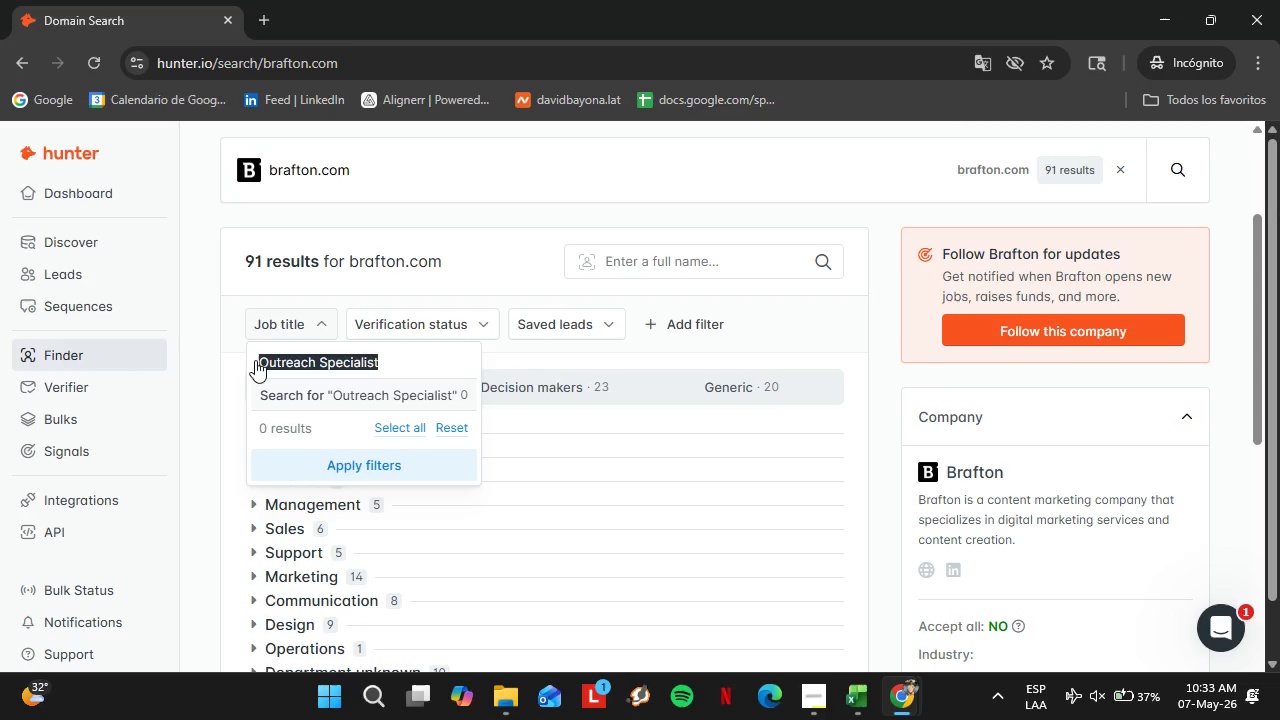 
key(Control+ControlLeft)
 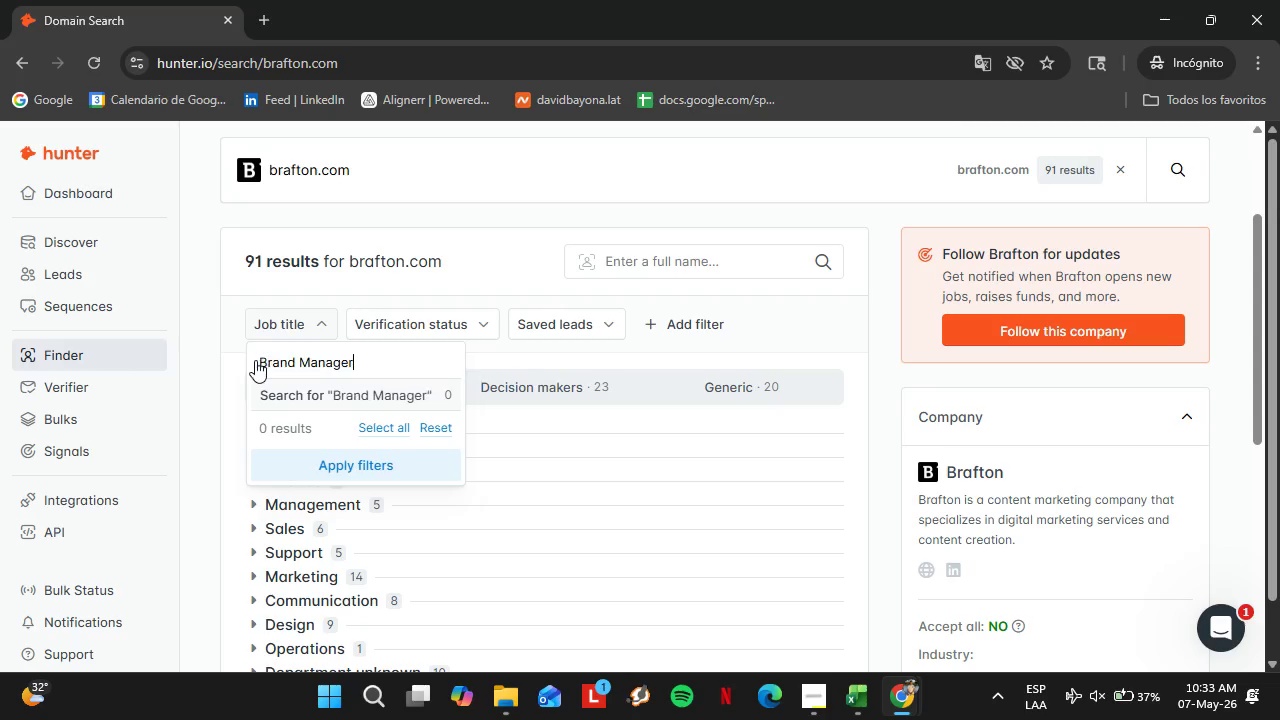 
key(Control+V)
 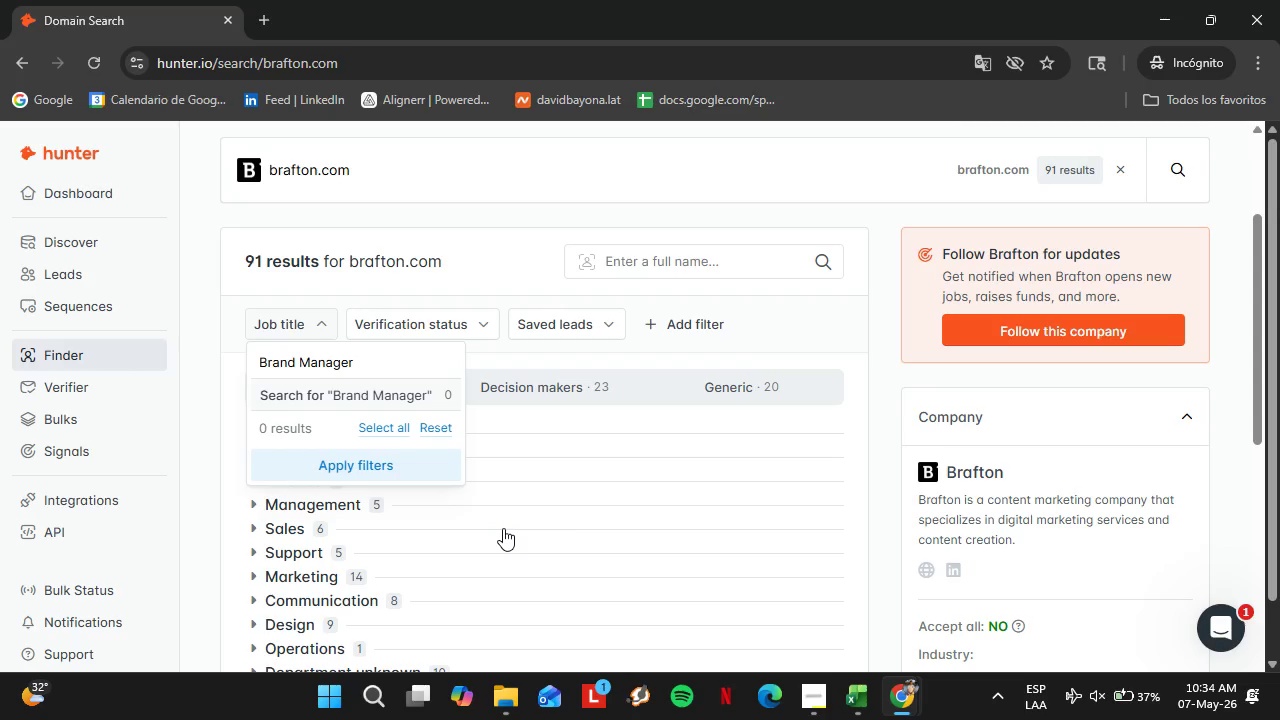 
wait(44.06)
 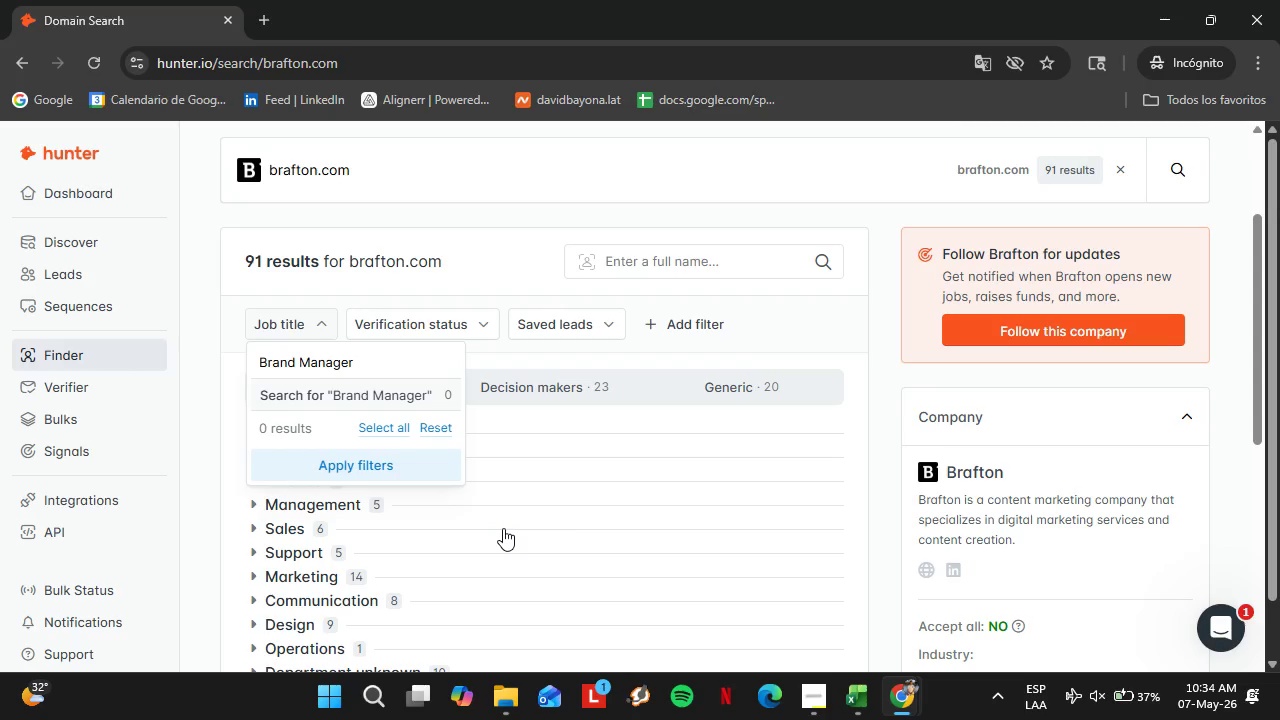 
left_click([881, 397])
 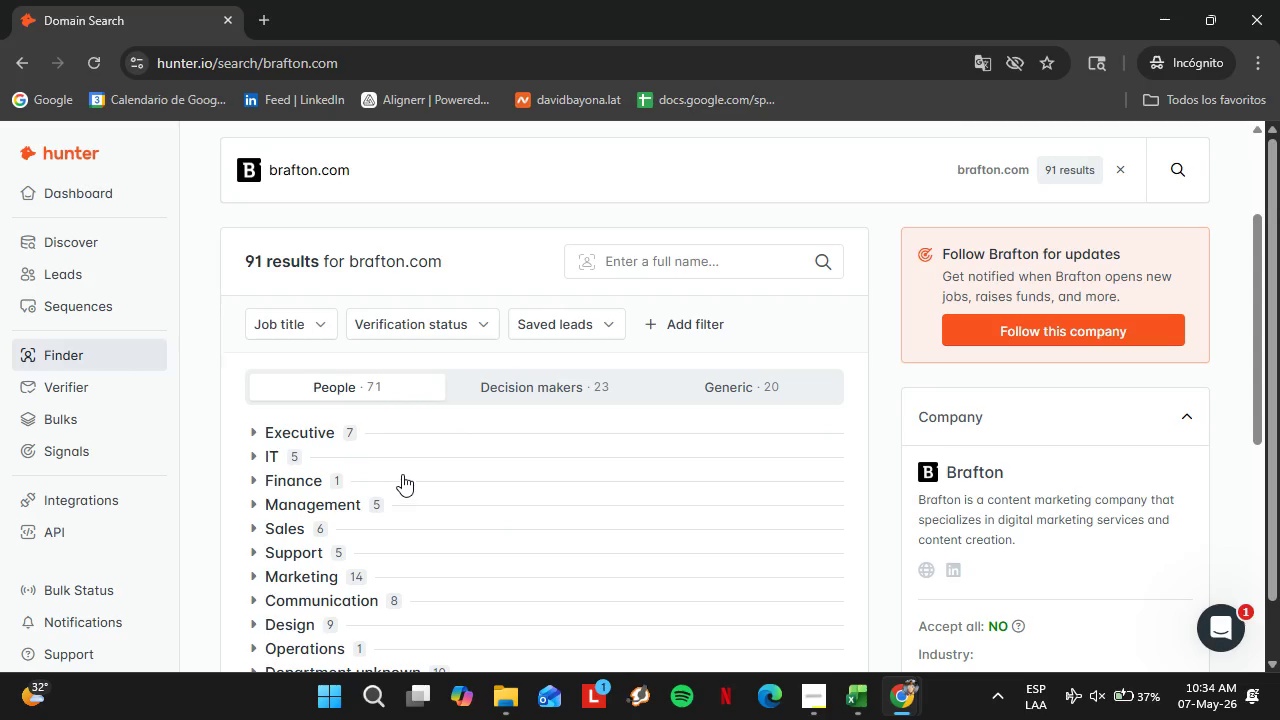 
scroll: coordinate [415, 471], scroll_direction: down, amount: 3.0
 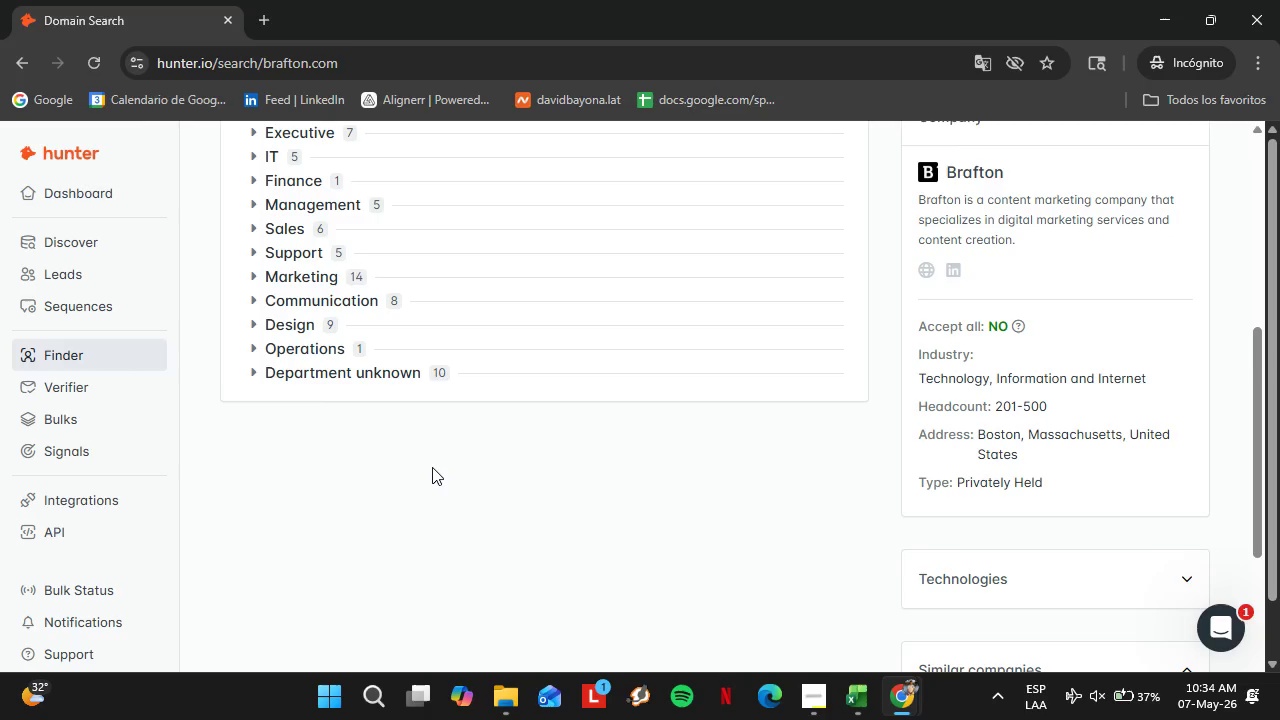 
wait(6.56)
 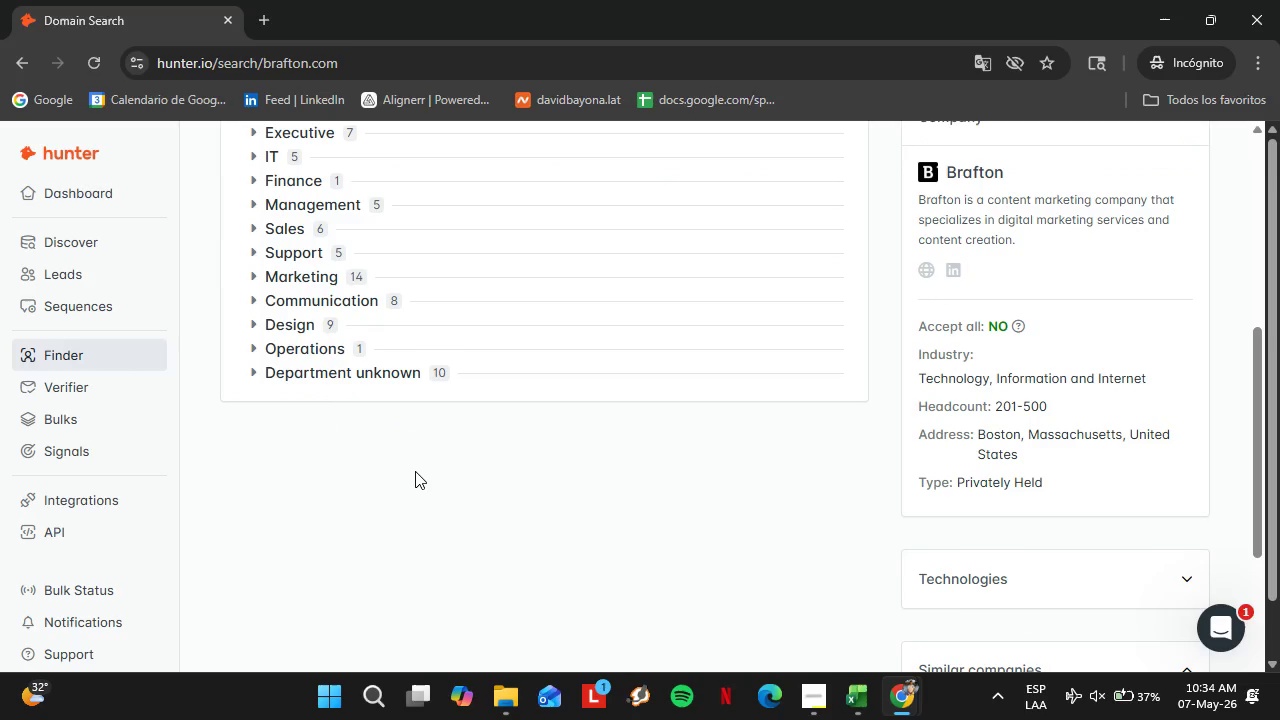 
scroll: coordinate [359, 407], scroll_direction: up, amount: 2.0
 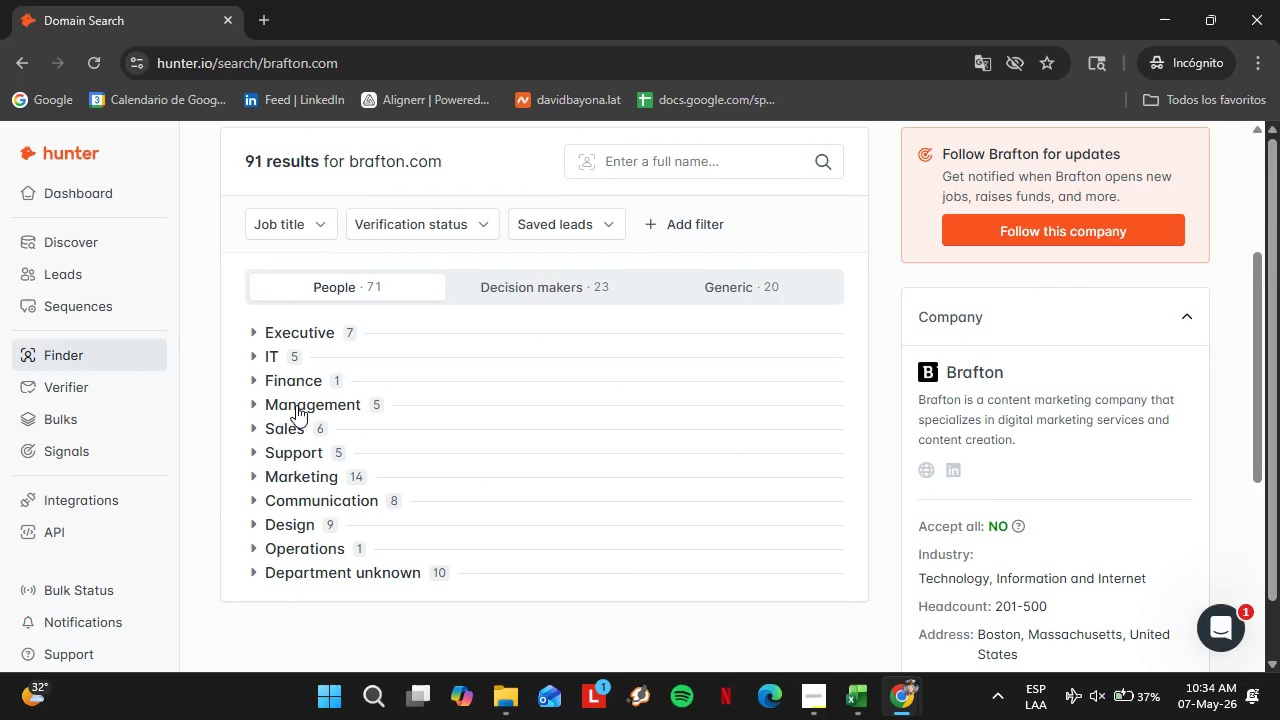 
left_click([296, 405])
 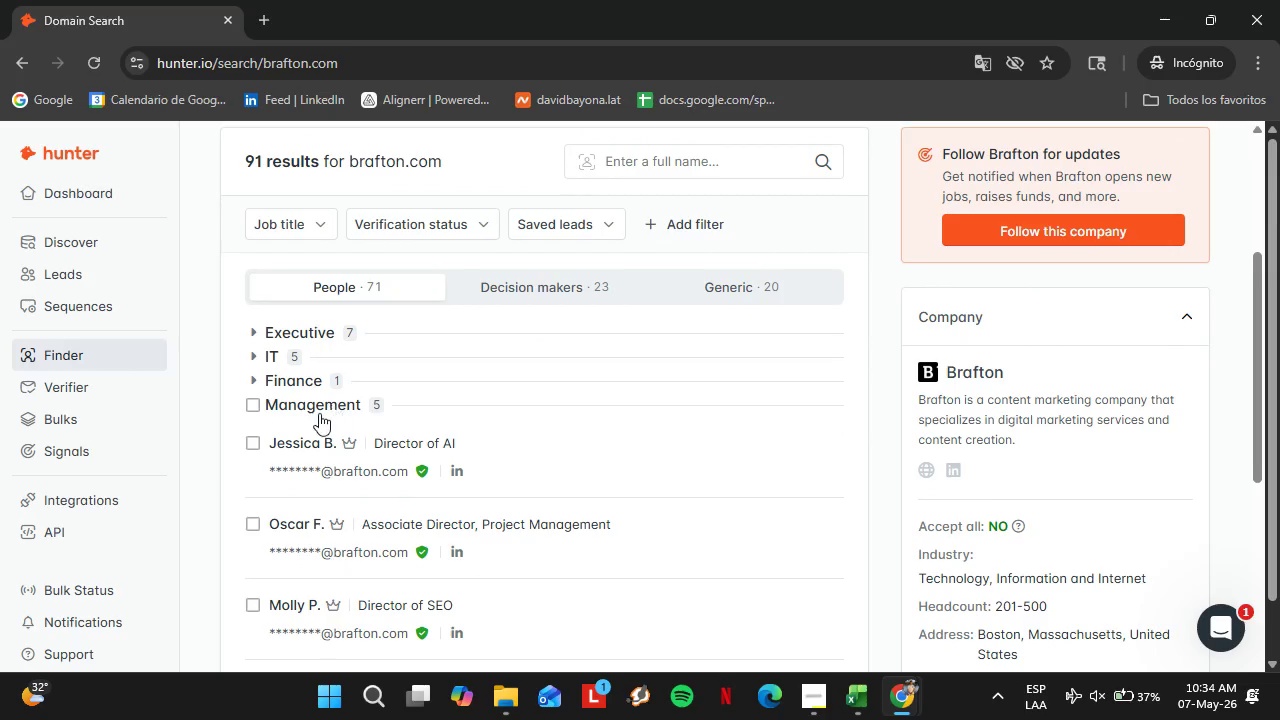 
left_click([303, 410])
 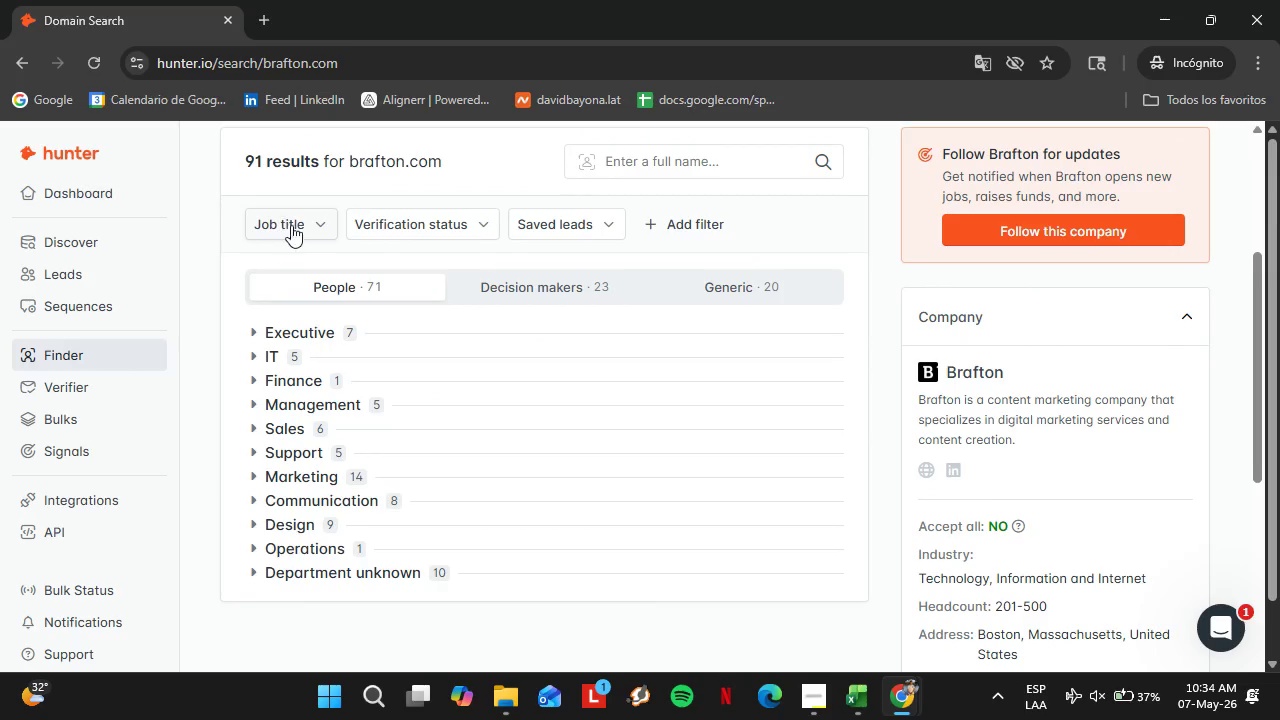 
left_click([292, 225])
 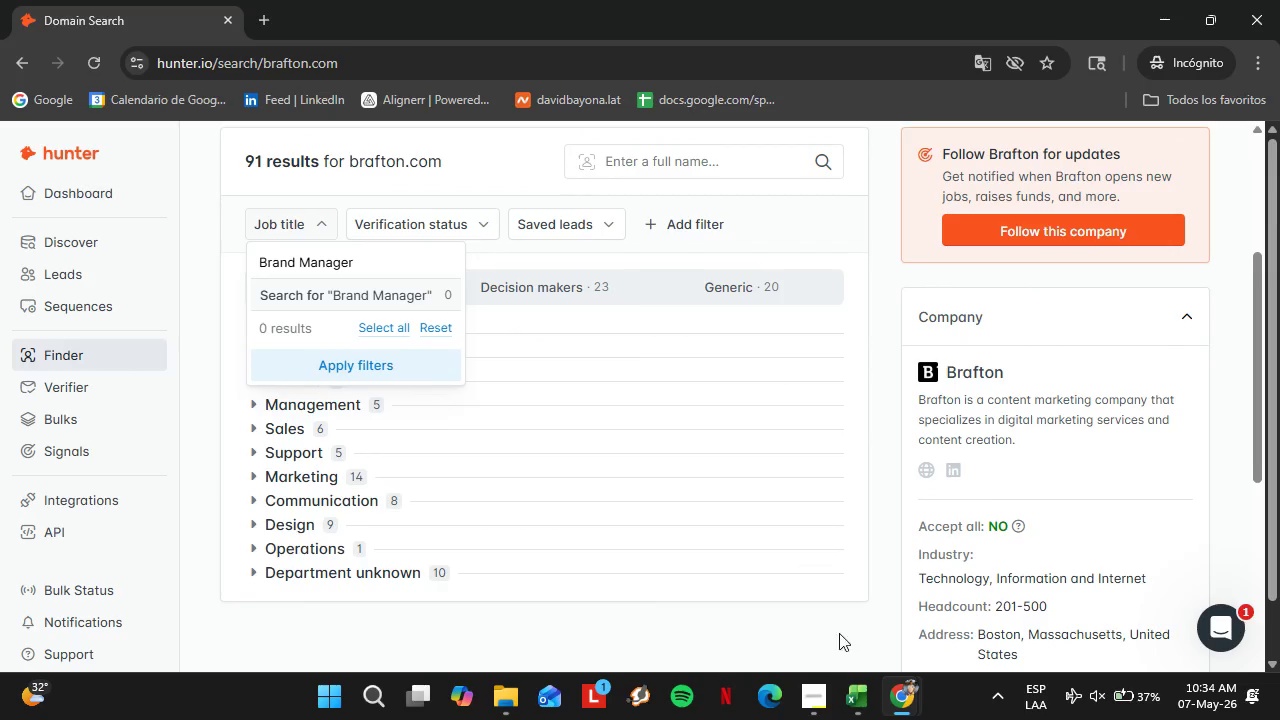 
left_click([853, 706])
 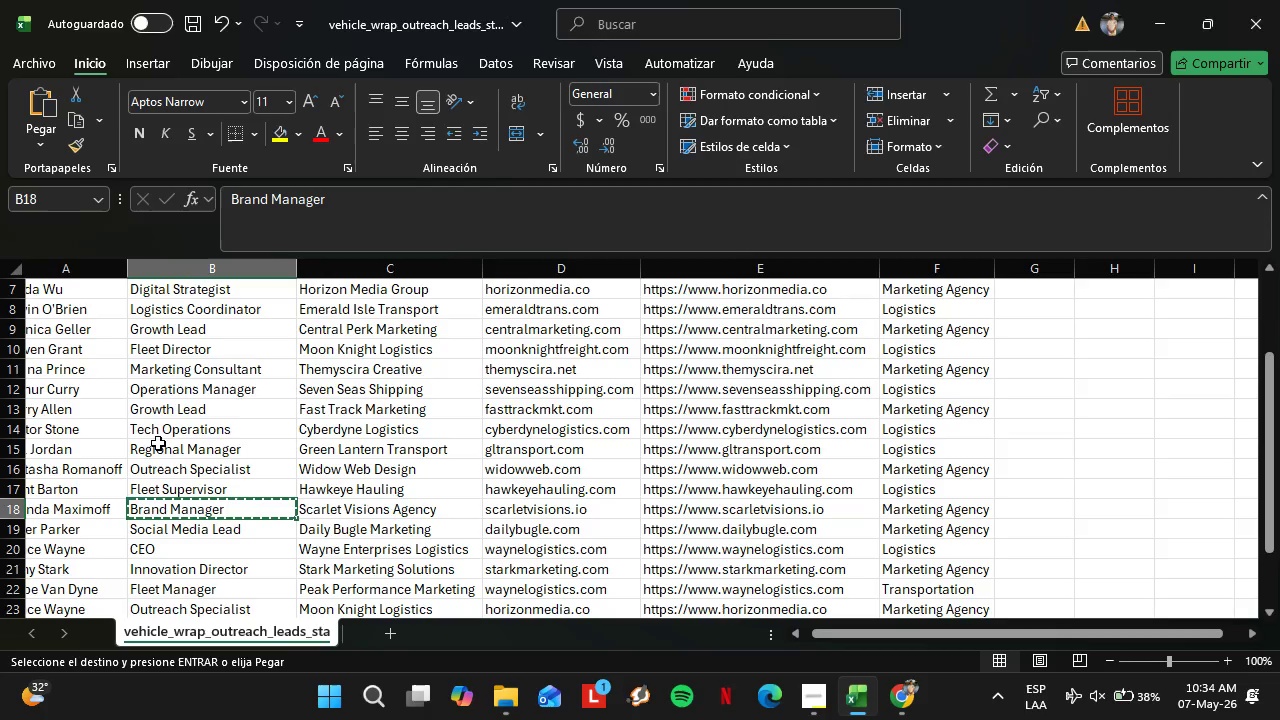 
scroll: coordinate [469, 446], scroll_direction: down, amount: 1.0
 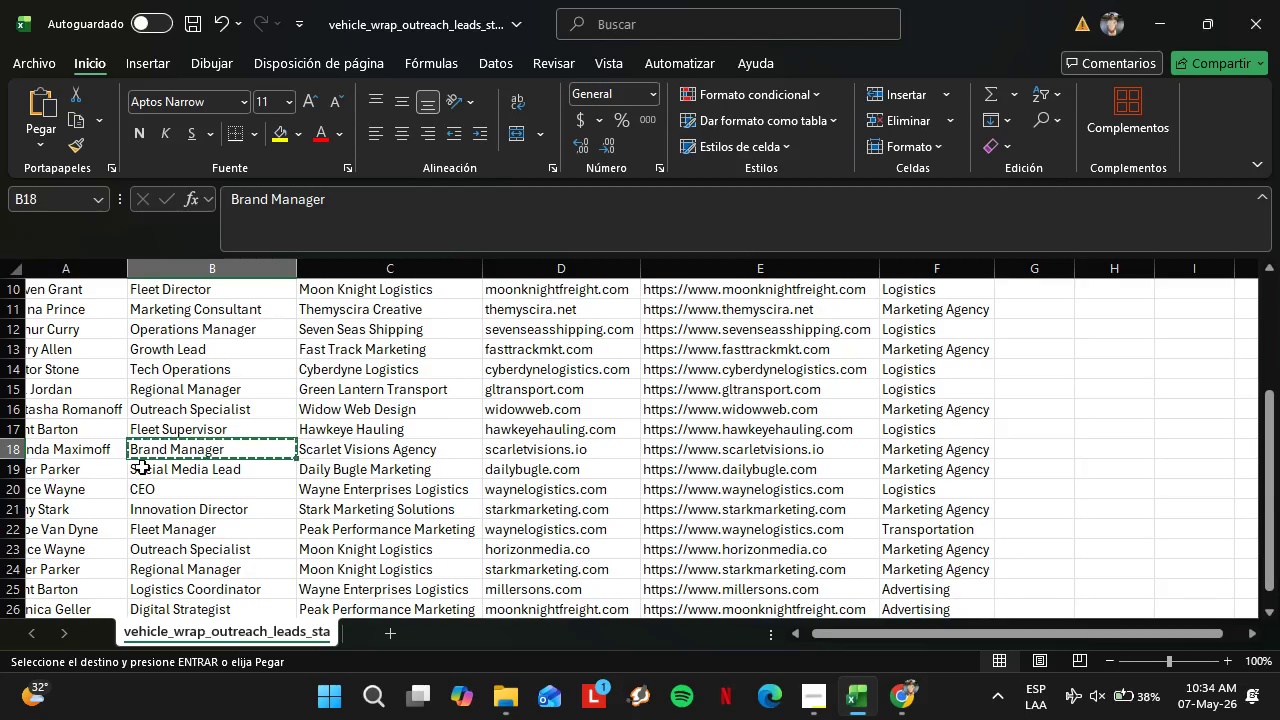 
left_click([183, 475])
 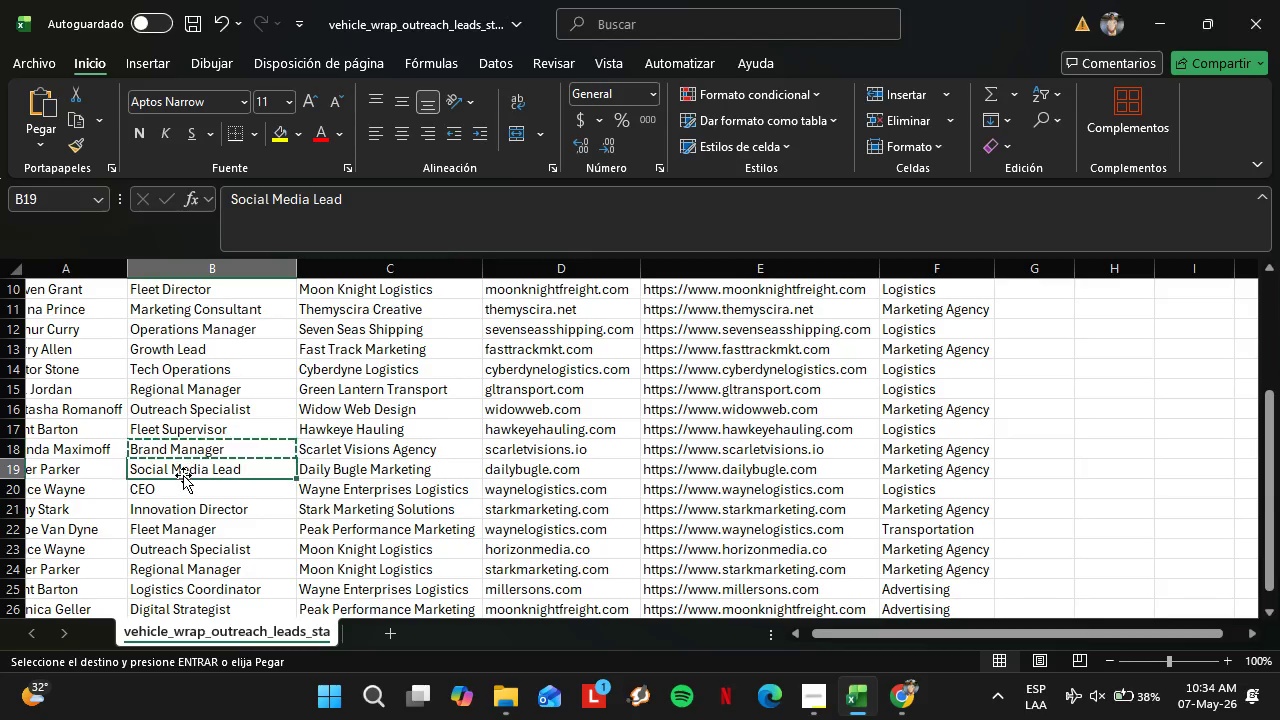 
key(Control+X)
 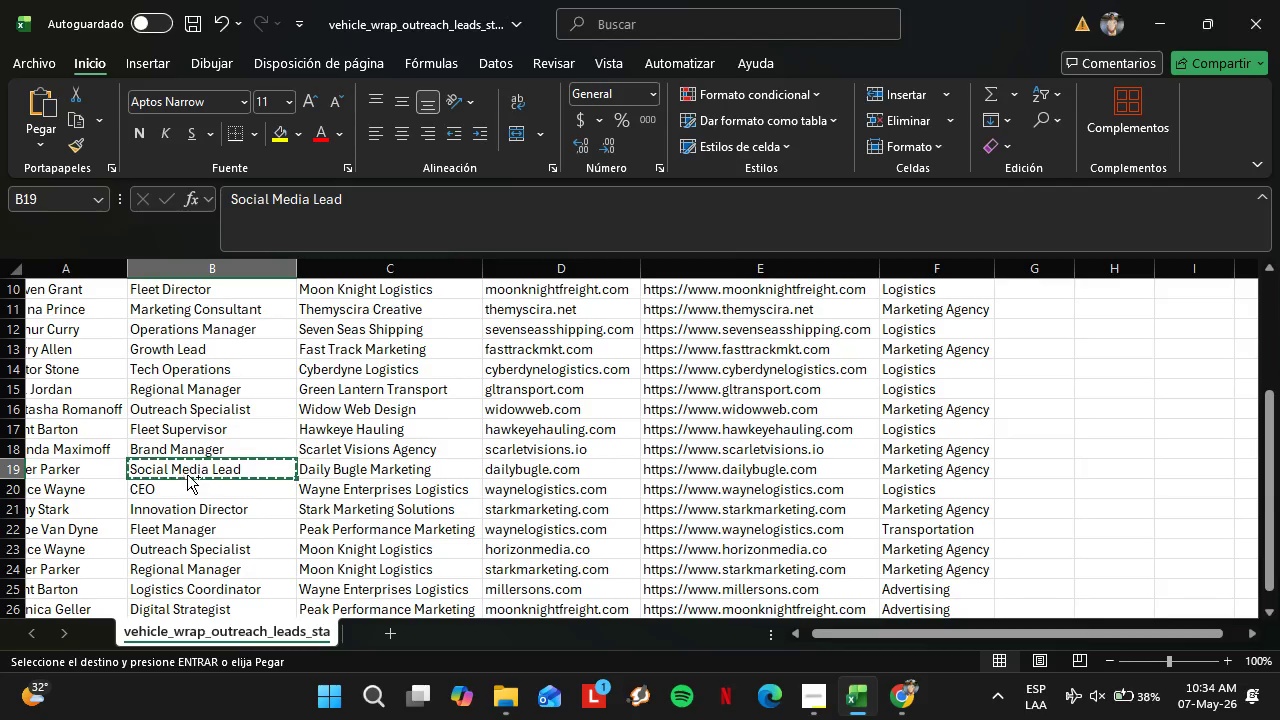 
key(Control+C)
 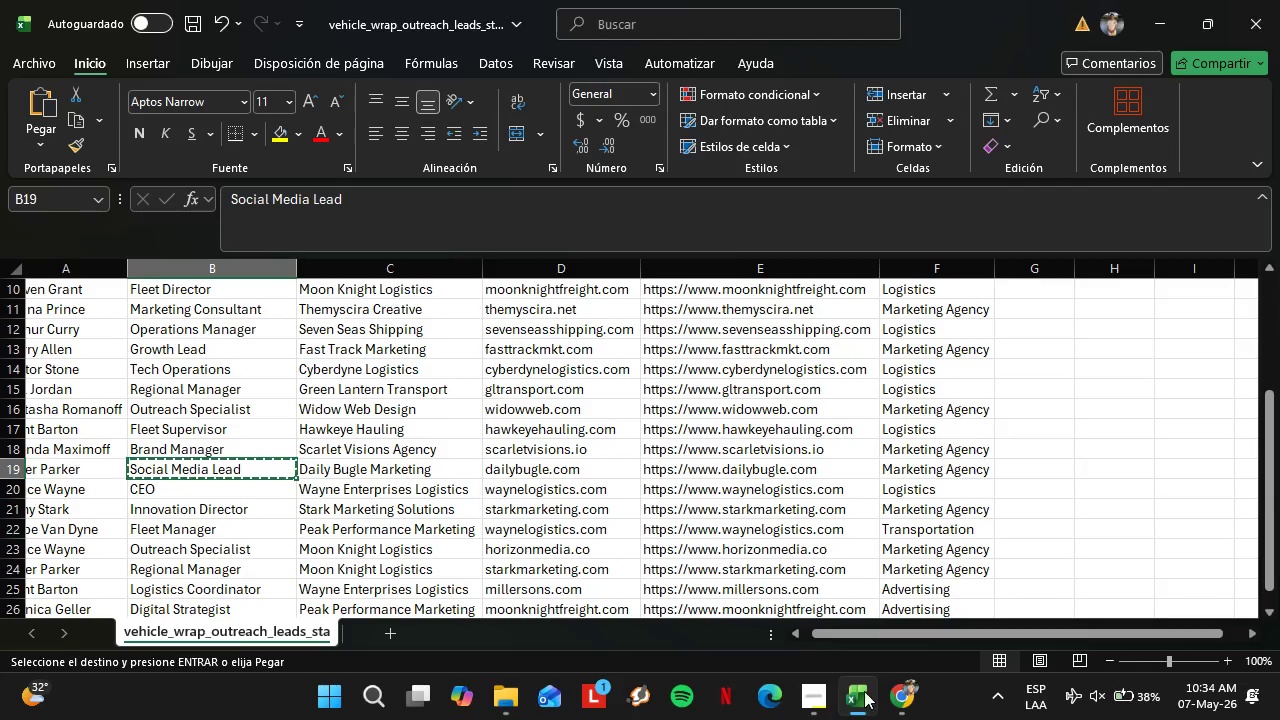 
left_click([892, 692])
 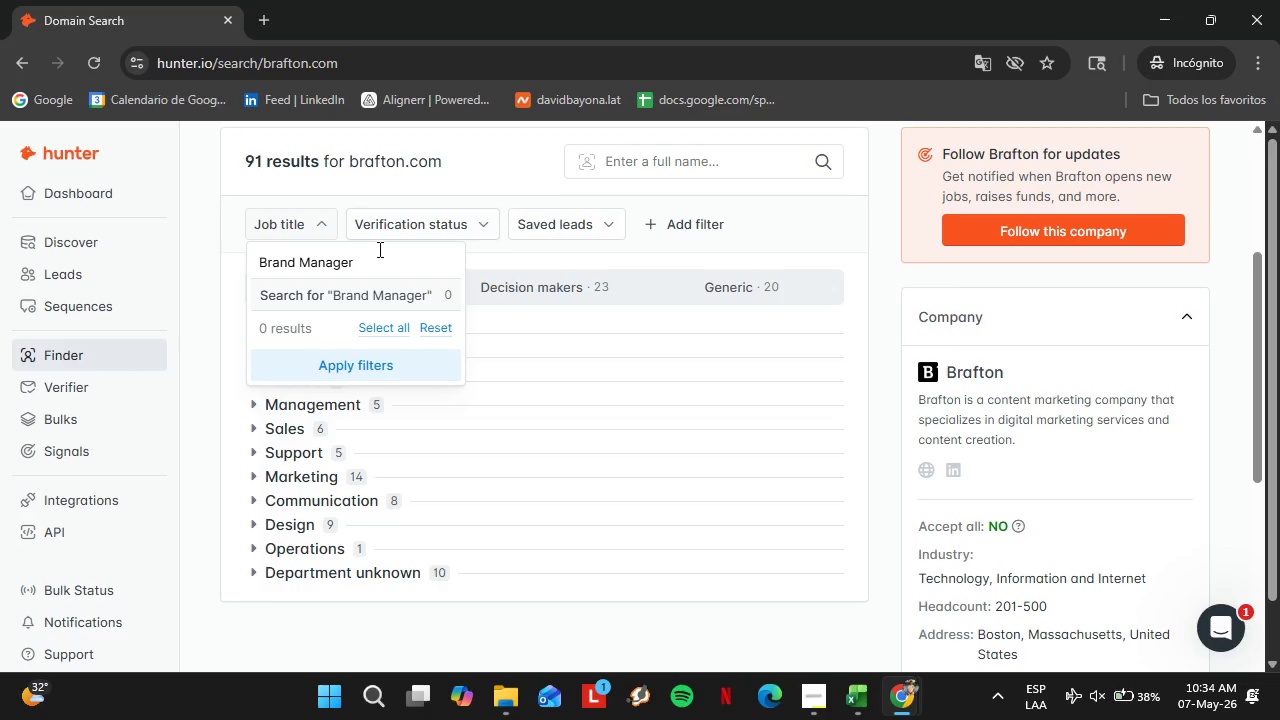 
double_click([375, 251])
 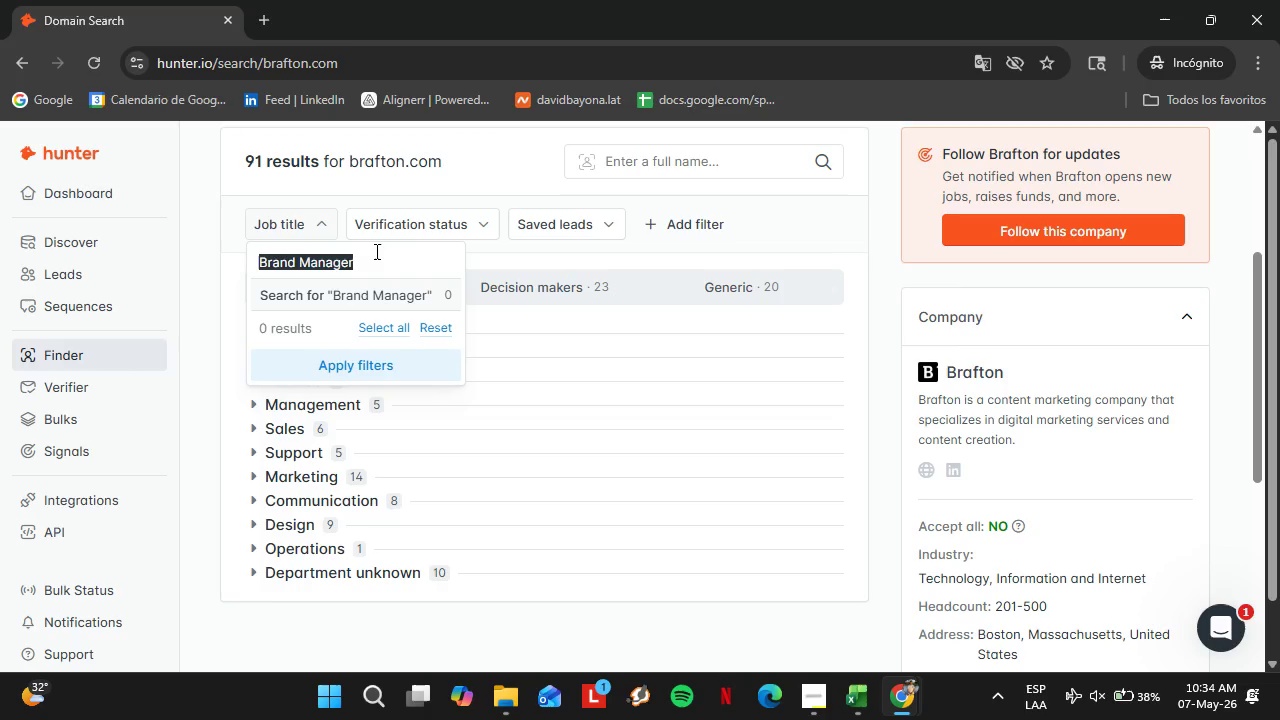 
triple_click([375, 251])
 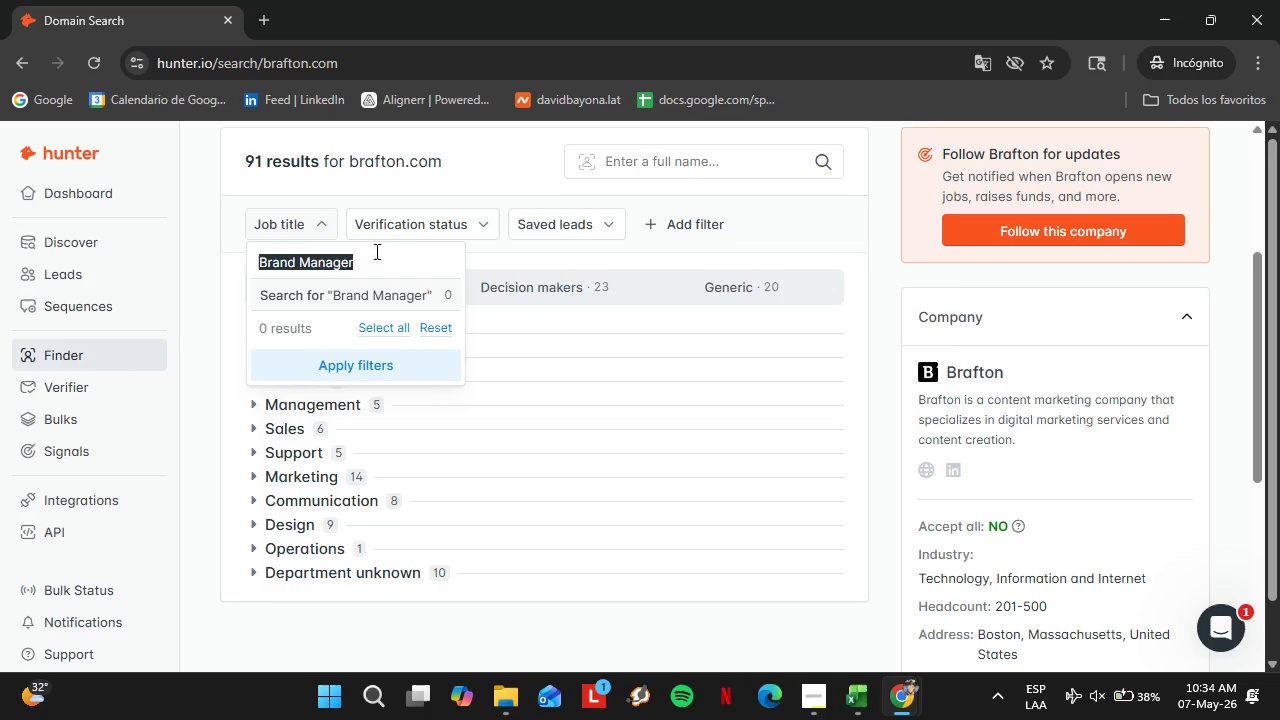 
key(Control+C)
 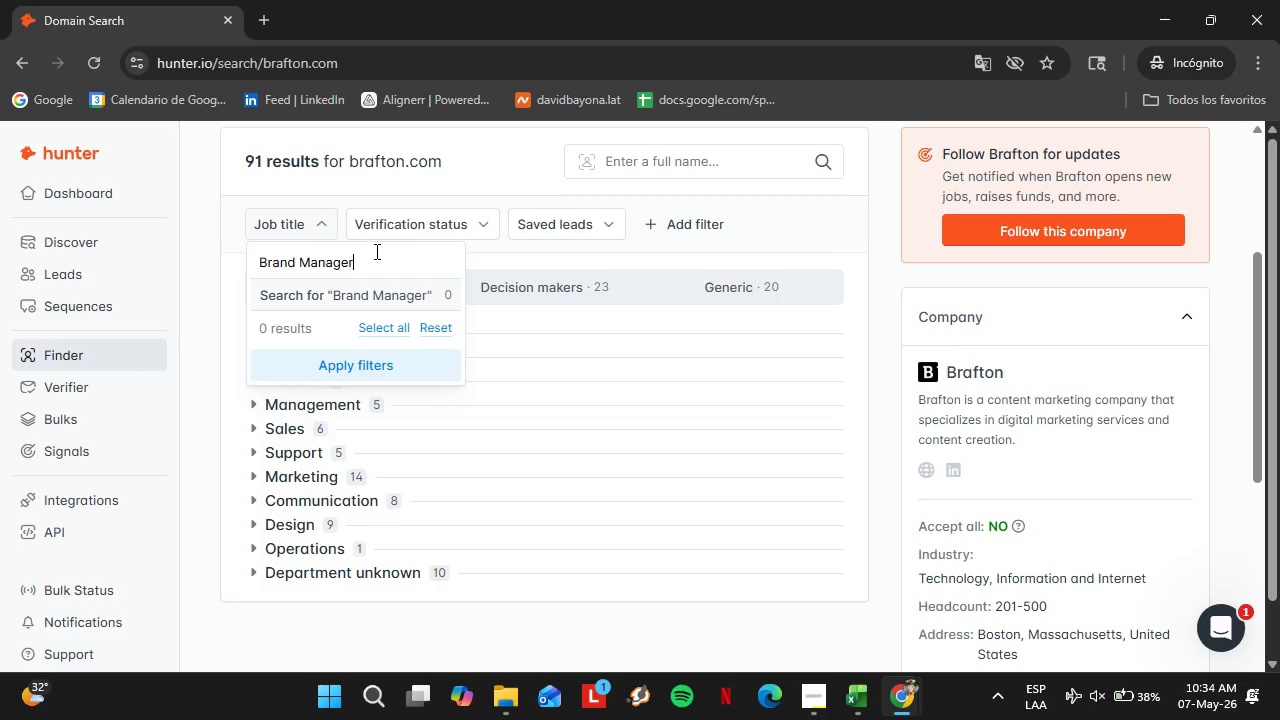 
key(Control+V)
 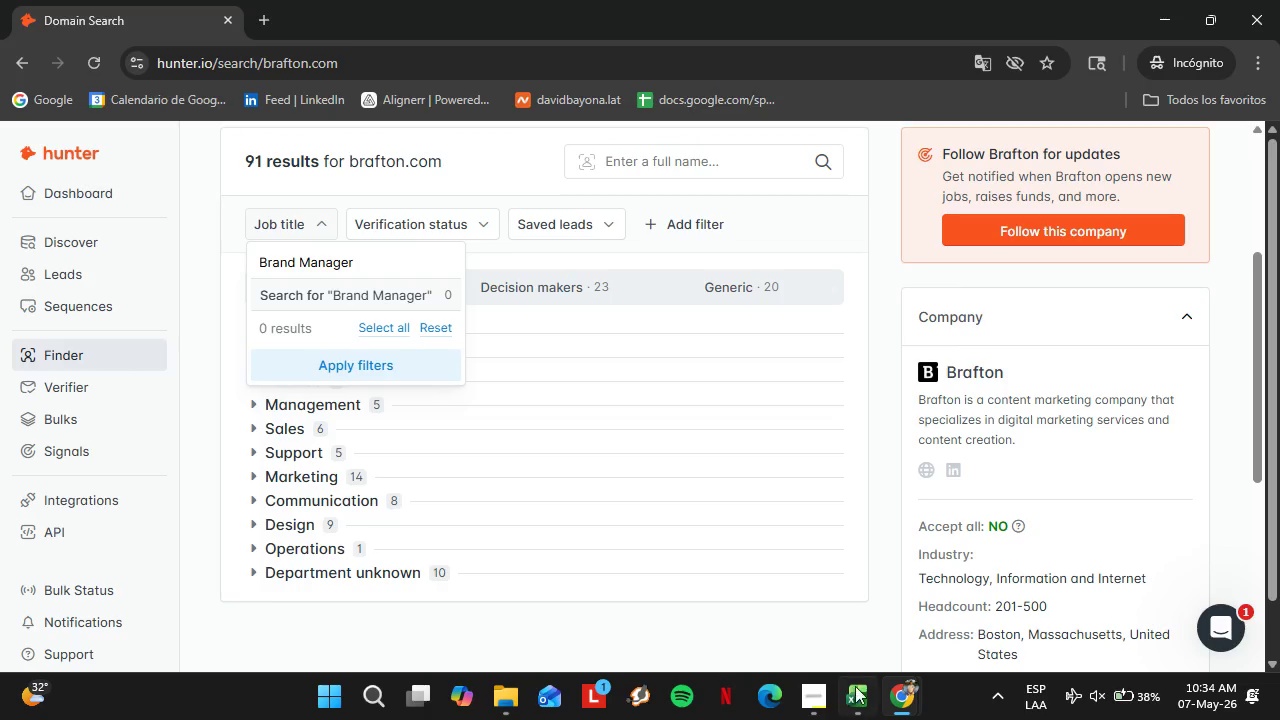 
left_click([872, 690])
 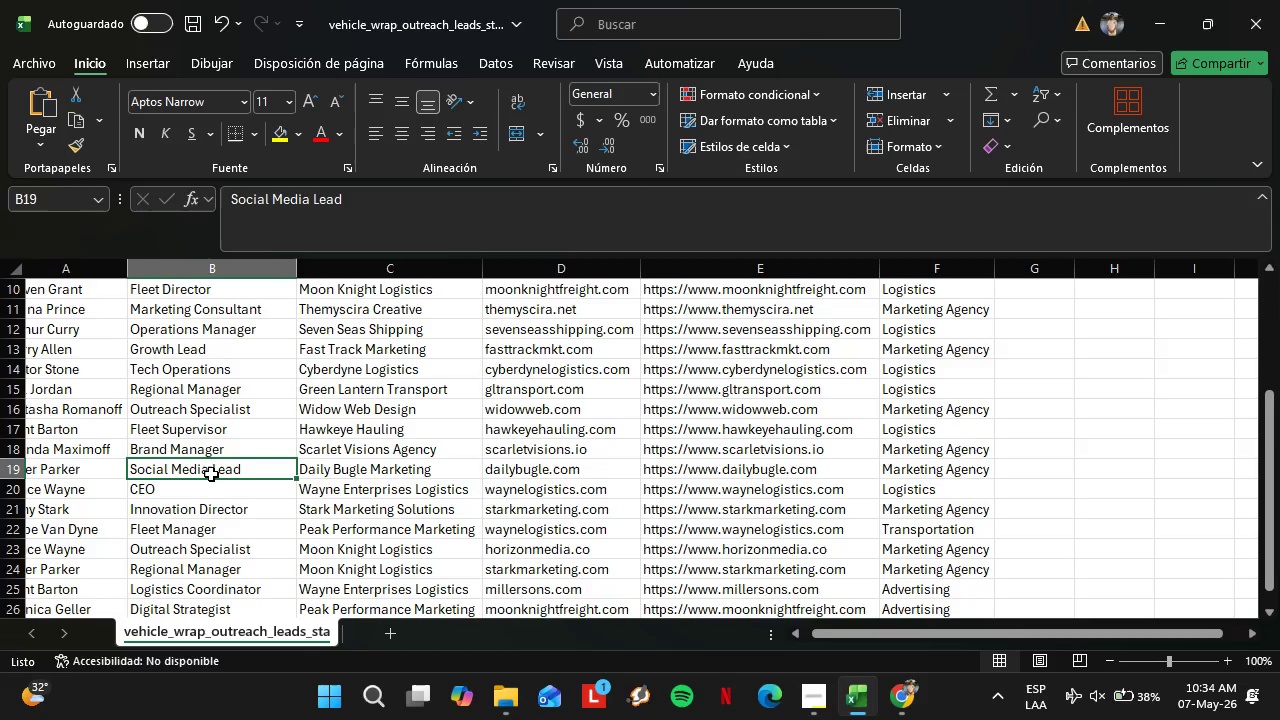 
key(Control+C)
 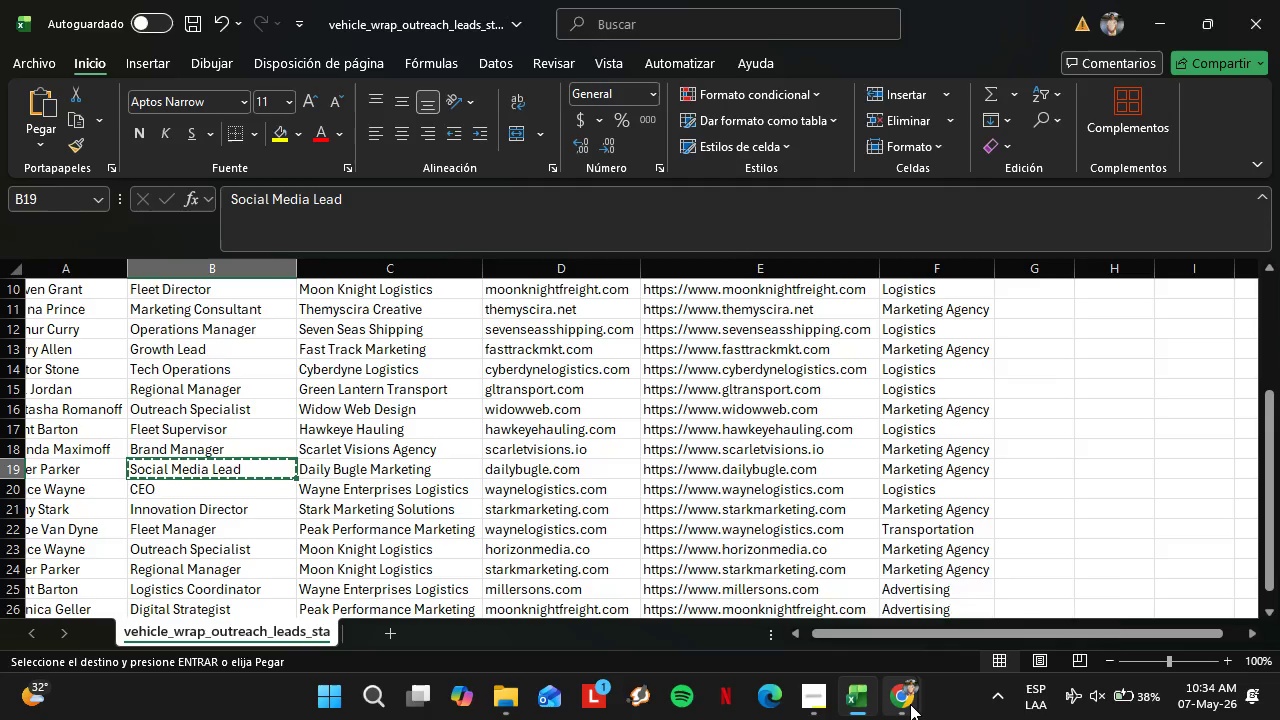 
left_click([940, 633])
 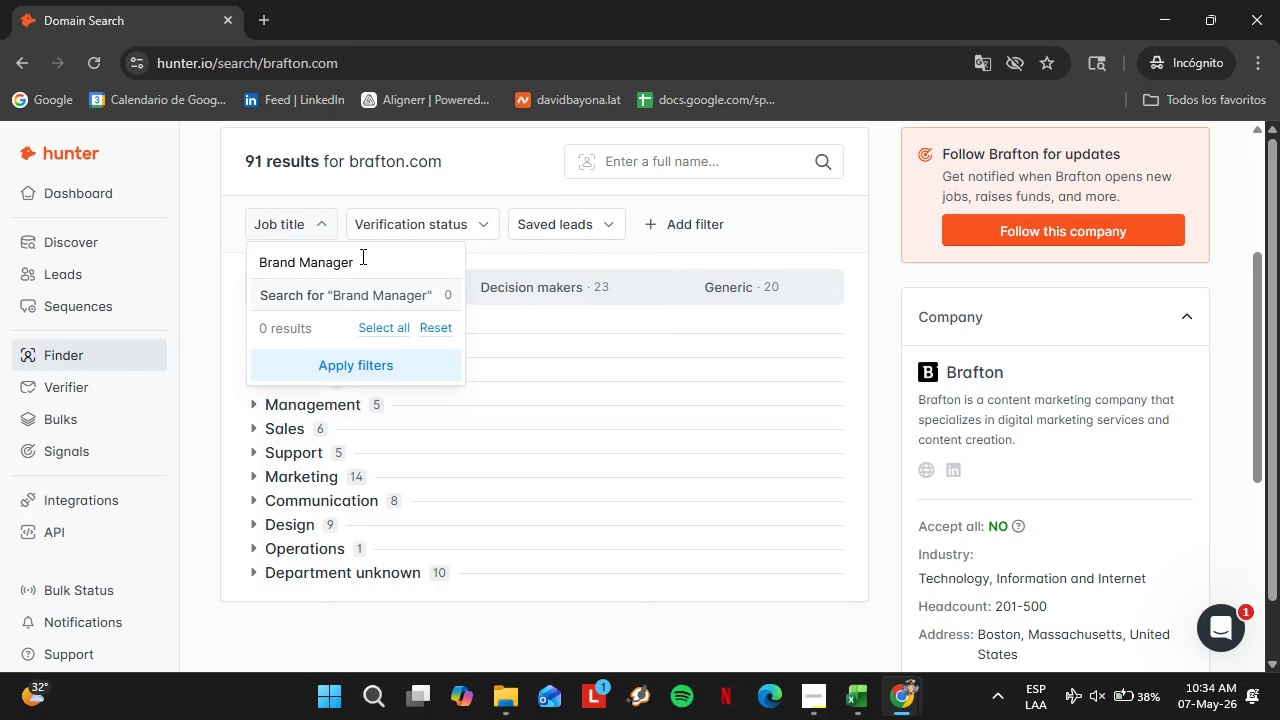 
left_click_drag(start_coordinate=[361, 254], to_coordinate=[240, 263])
 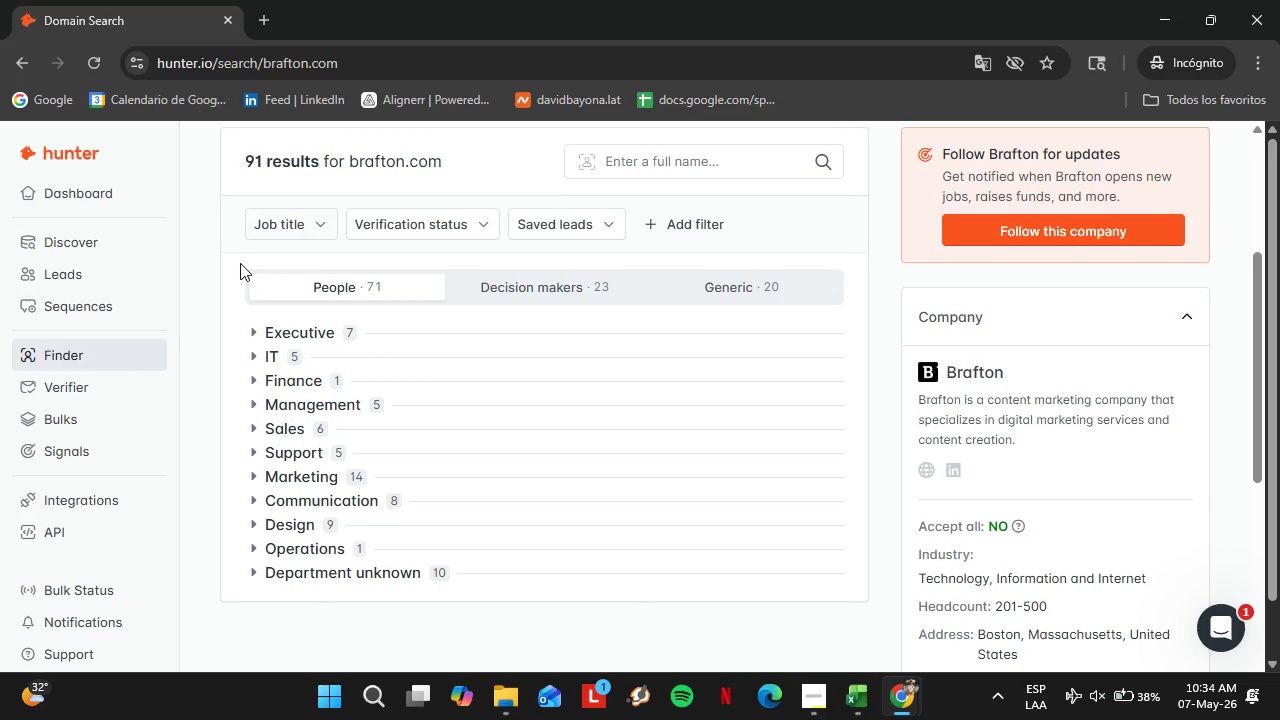 
key(Control+V)
 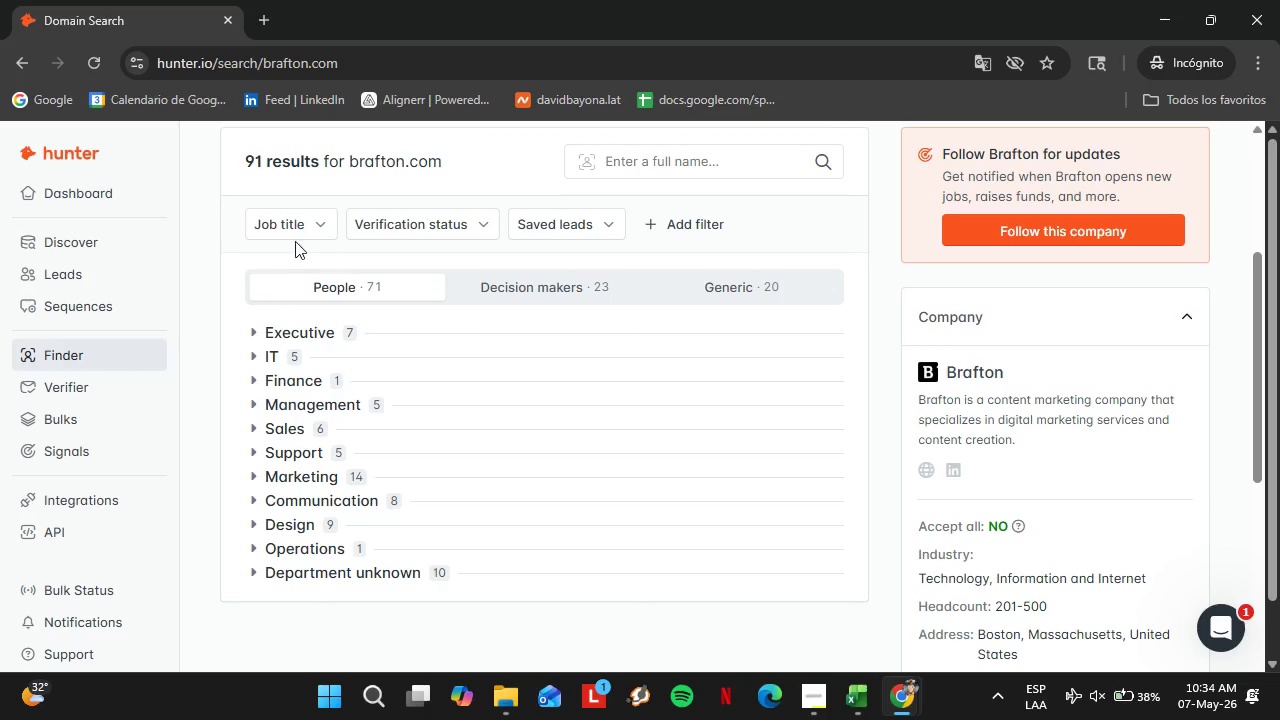 
left_click([294, 237])
 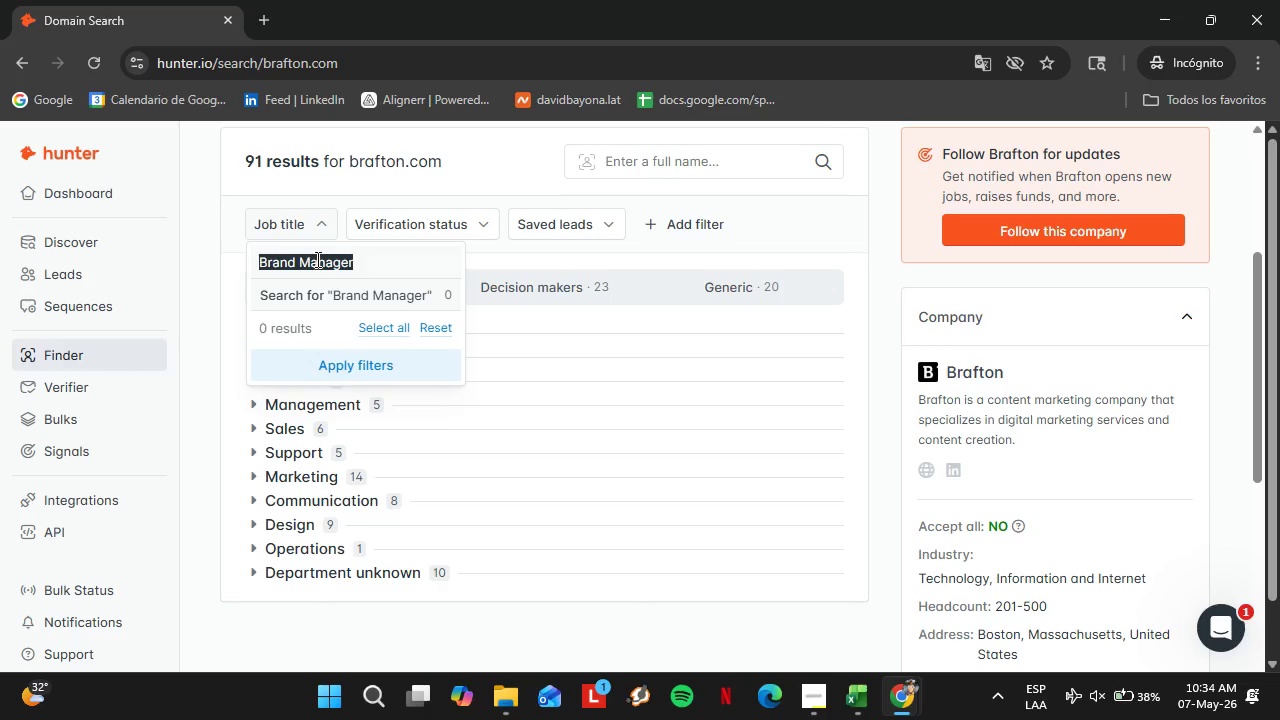 
triple_click([316, 258])
 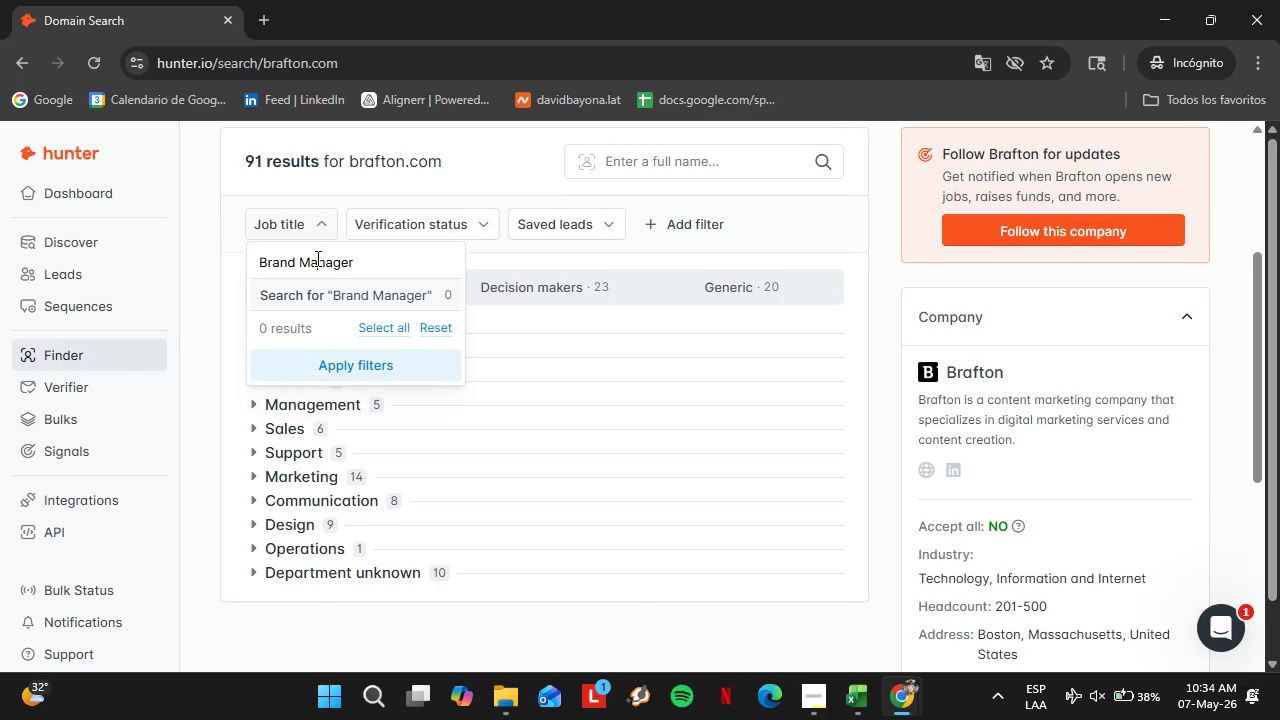 
key(Control+ControlLeft)
 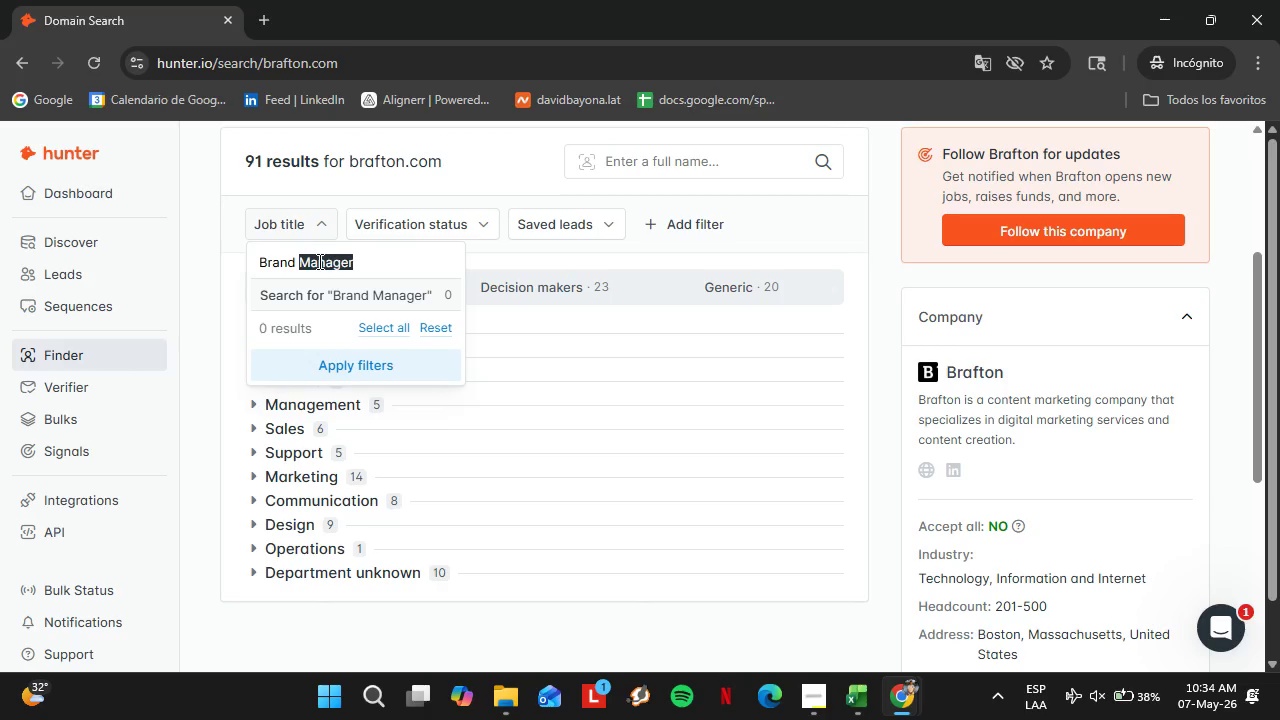 
triple_click([317, 261])
 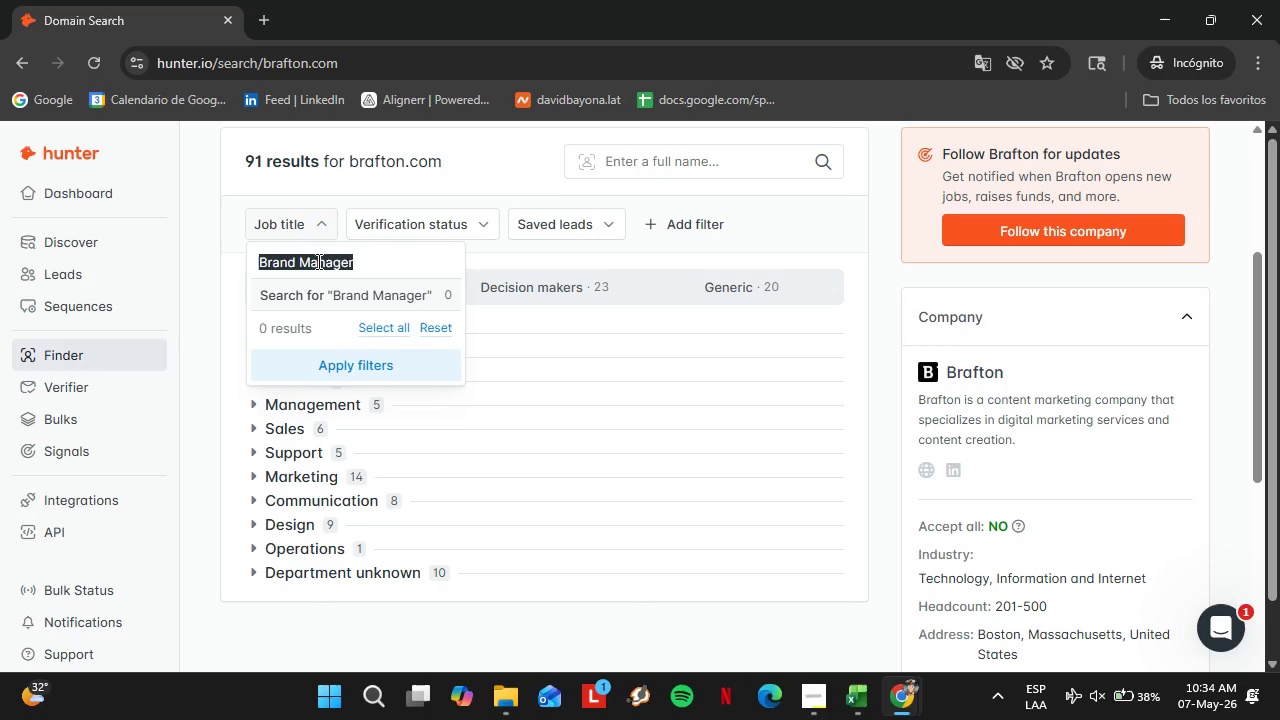 
key(Control+ControlLeft)
 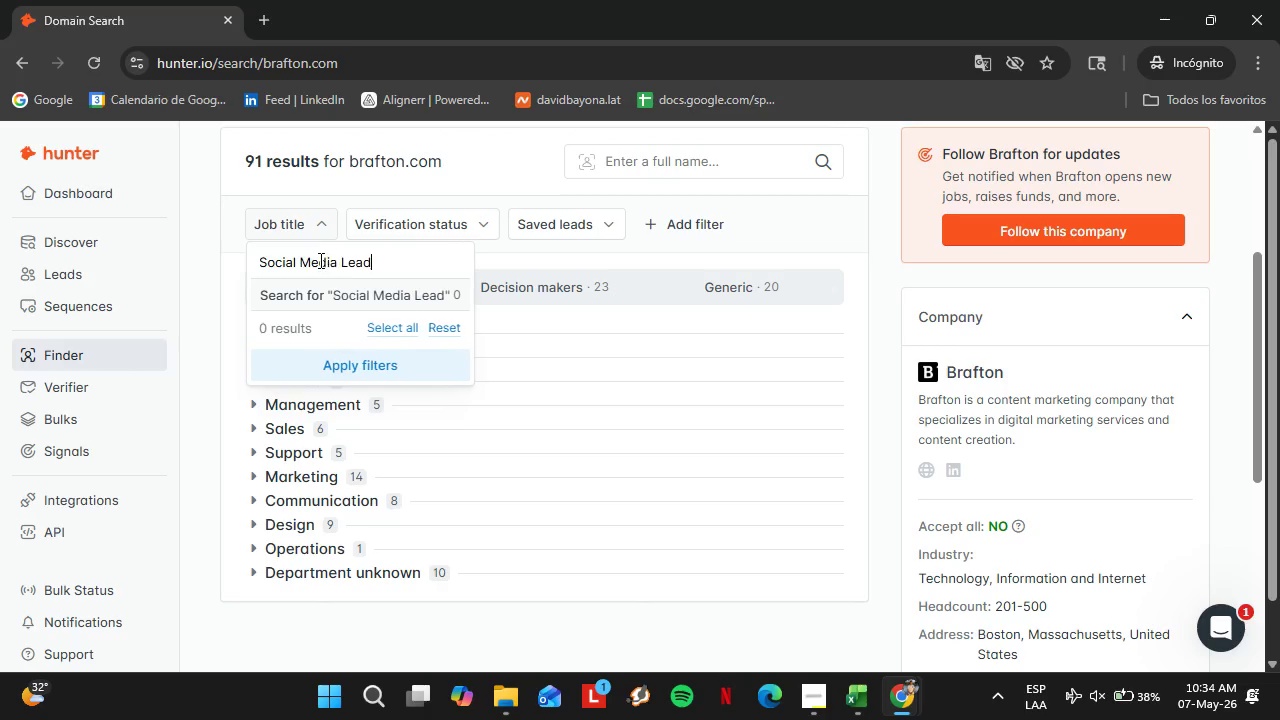 
key(Control+V)
 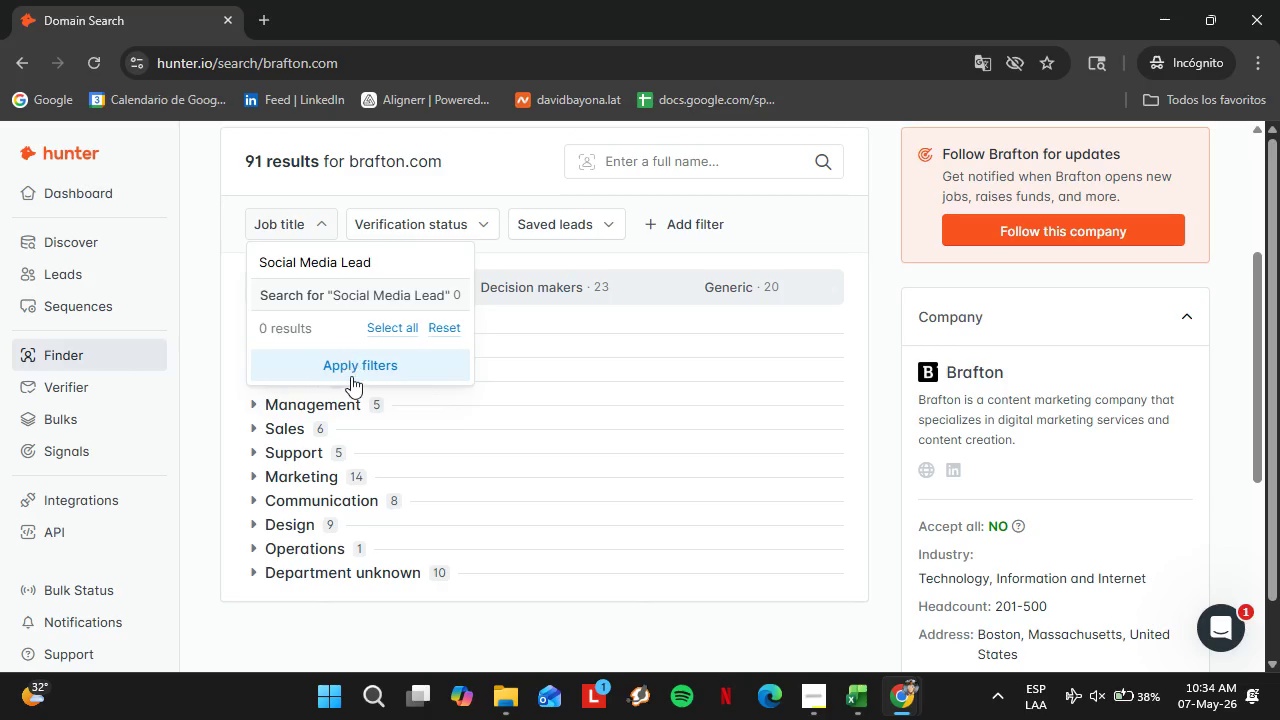 
left_click([349, 376])
 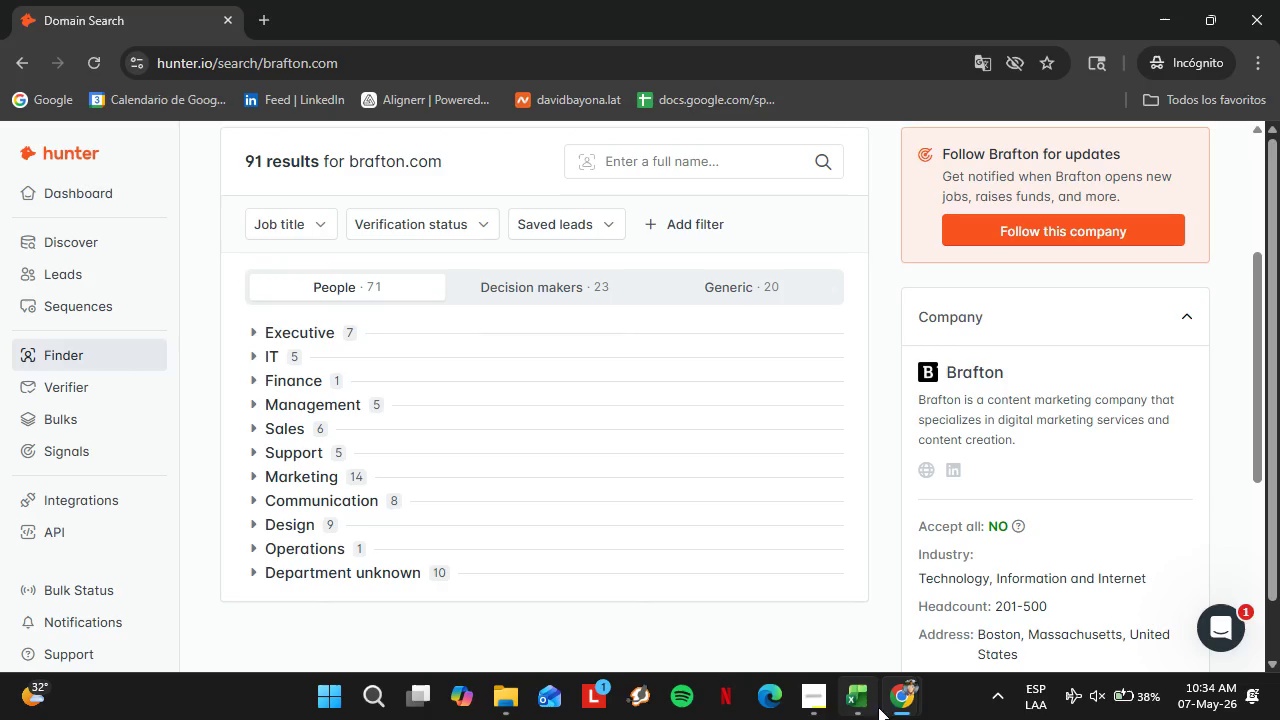 
left_click([897, 710])
 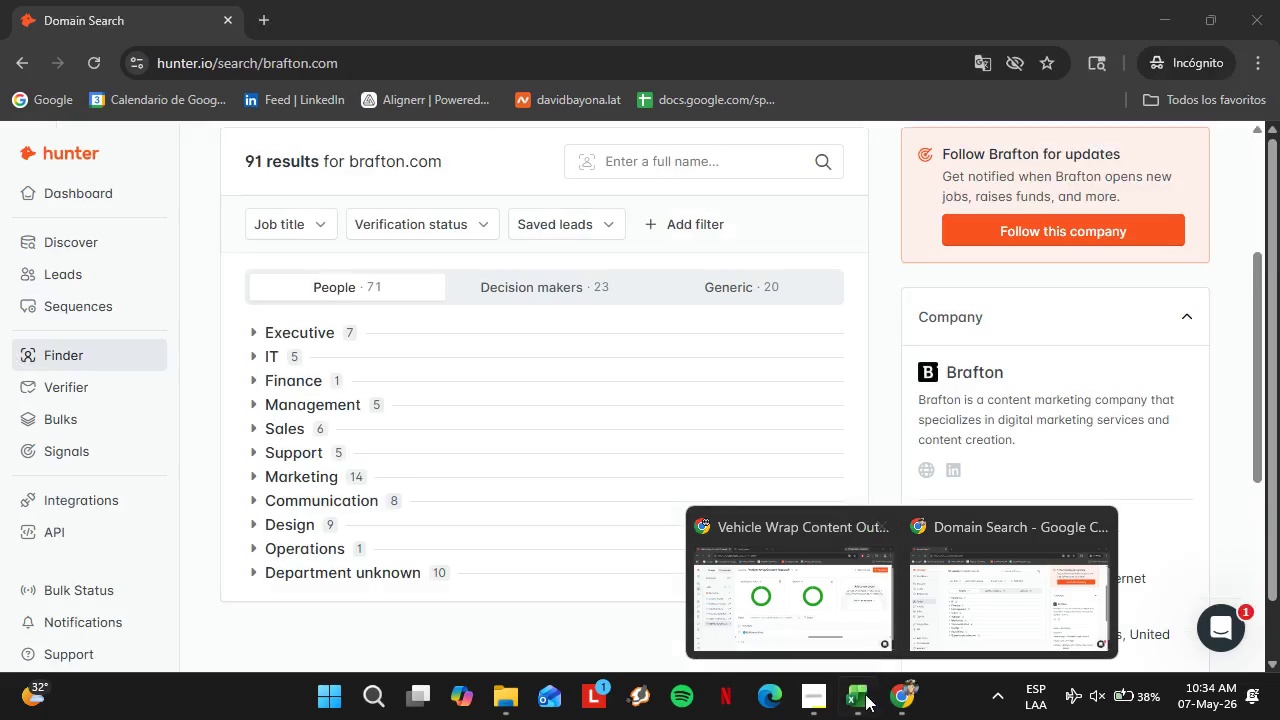 
left_click([867, 695])
 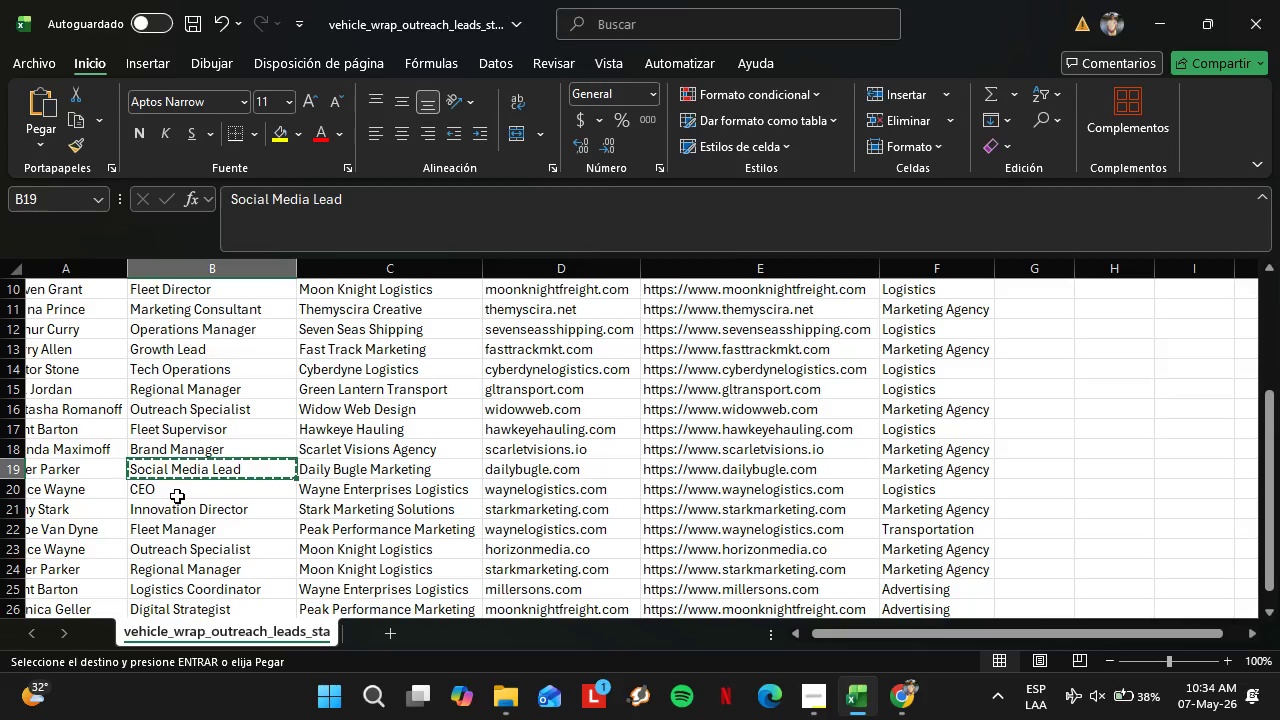 
hold_key(key=ControlLeft, duration=0.31)
 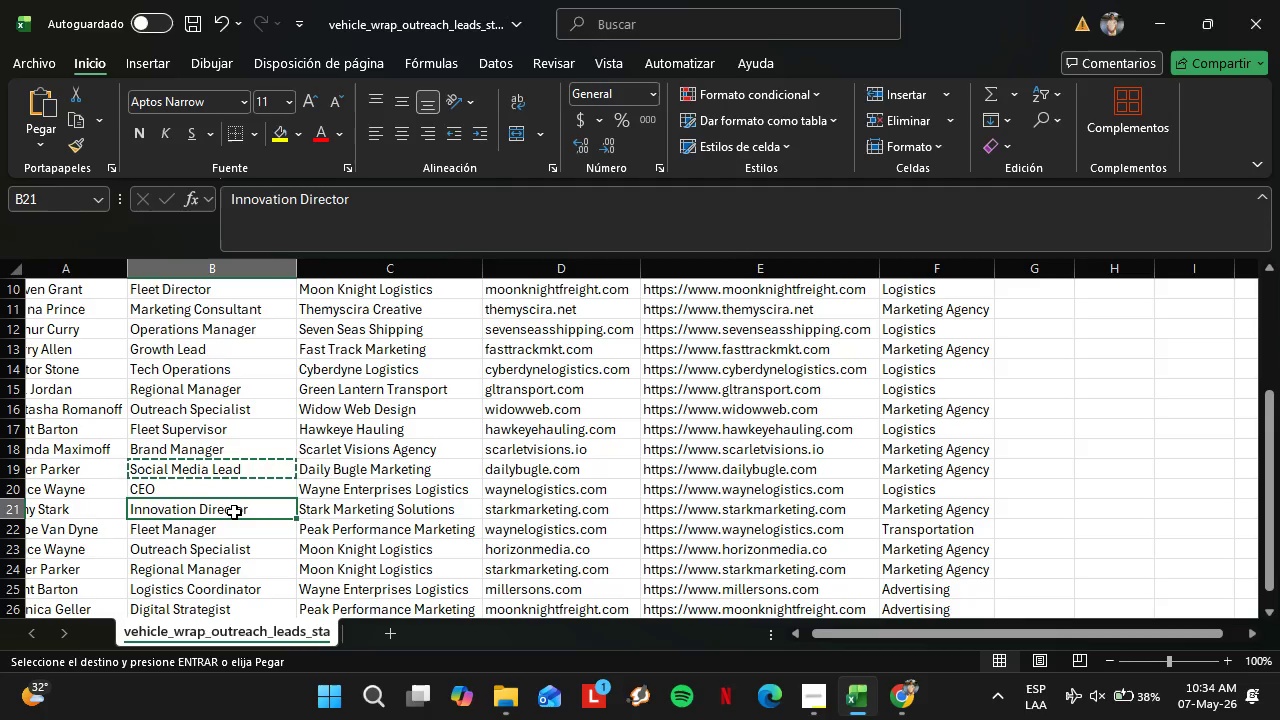 
key(Control+C)
 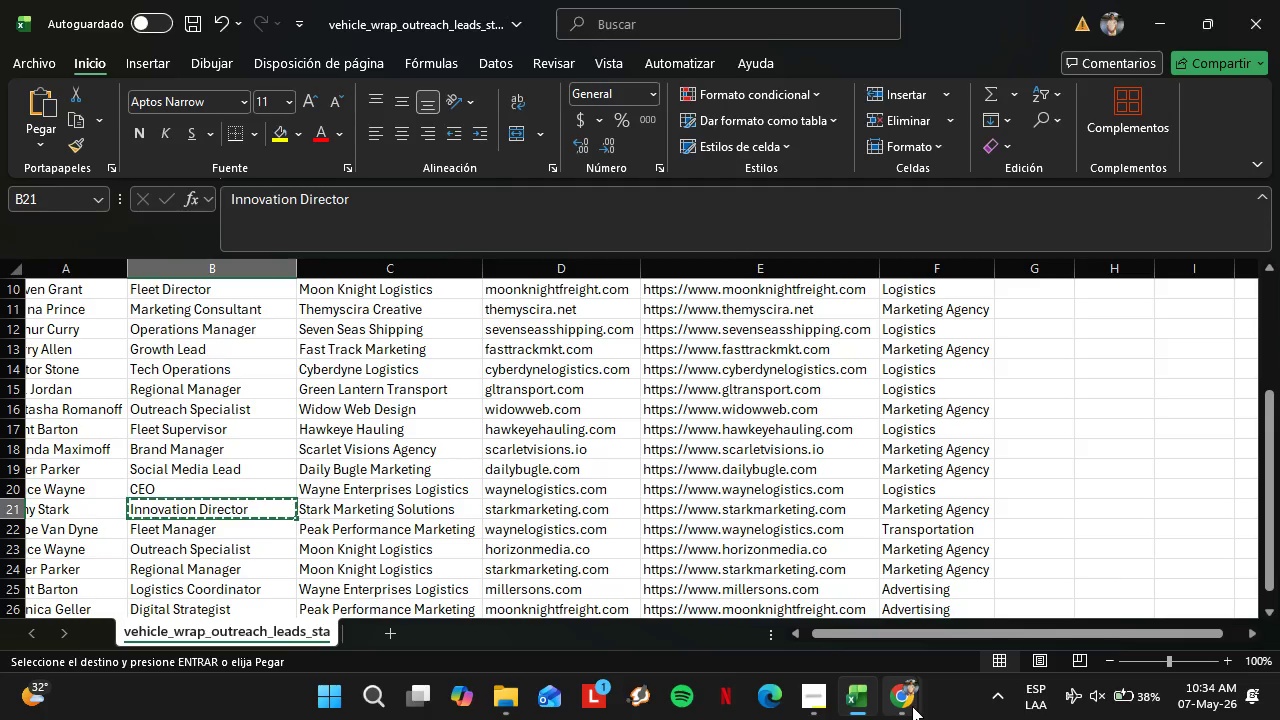 
left_click([958, 593])
 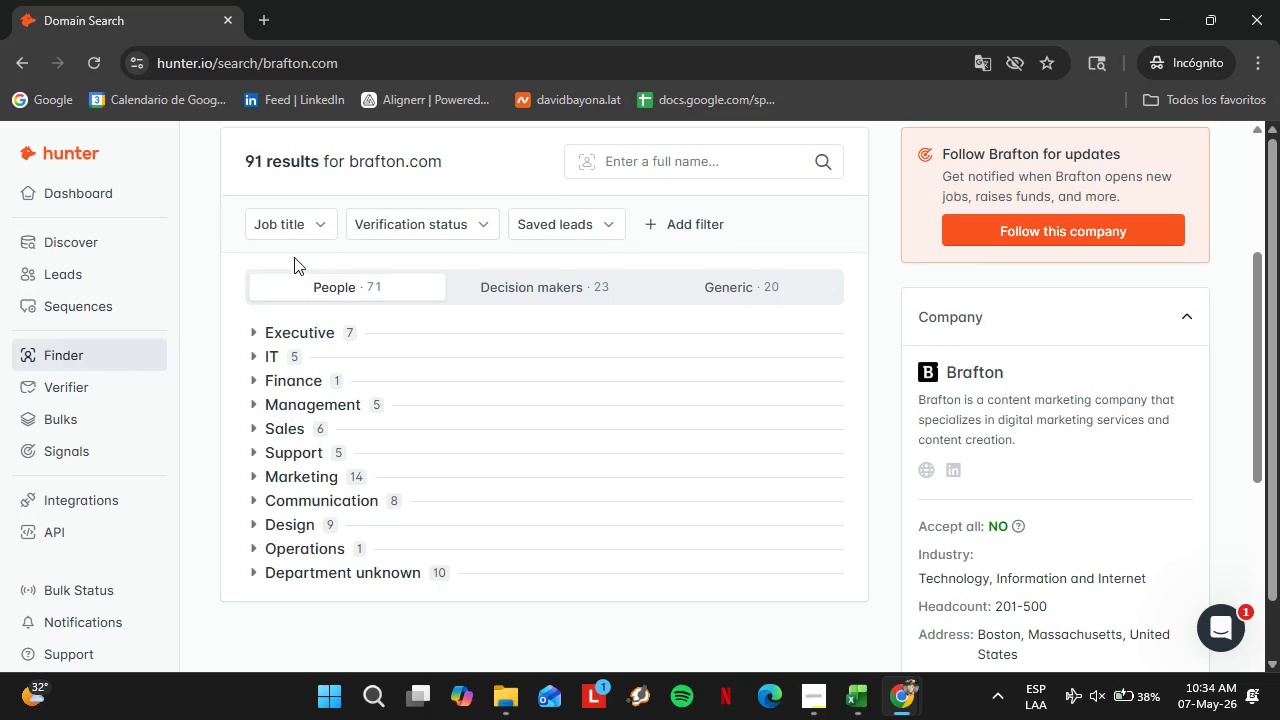 
left_click([287, 234])
 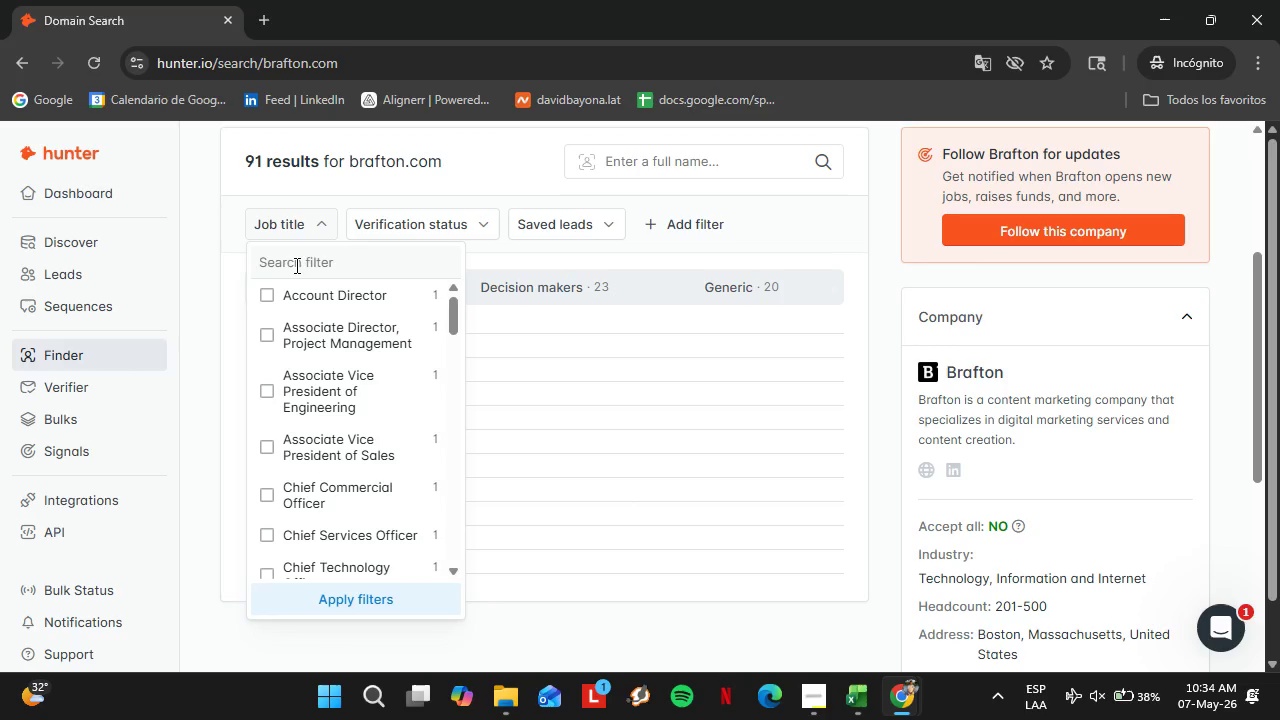 
left_click([295, 265])
 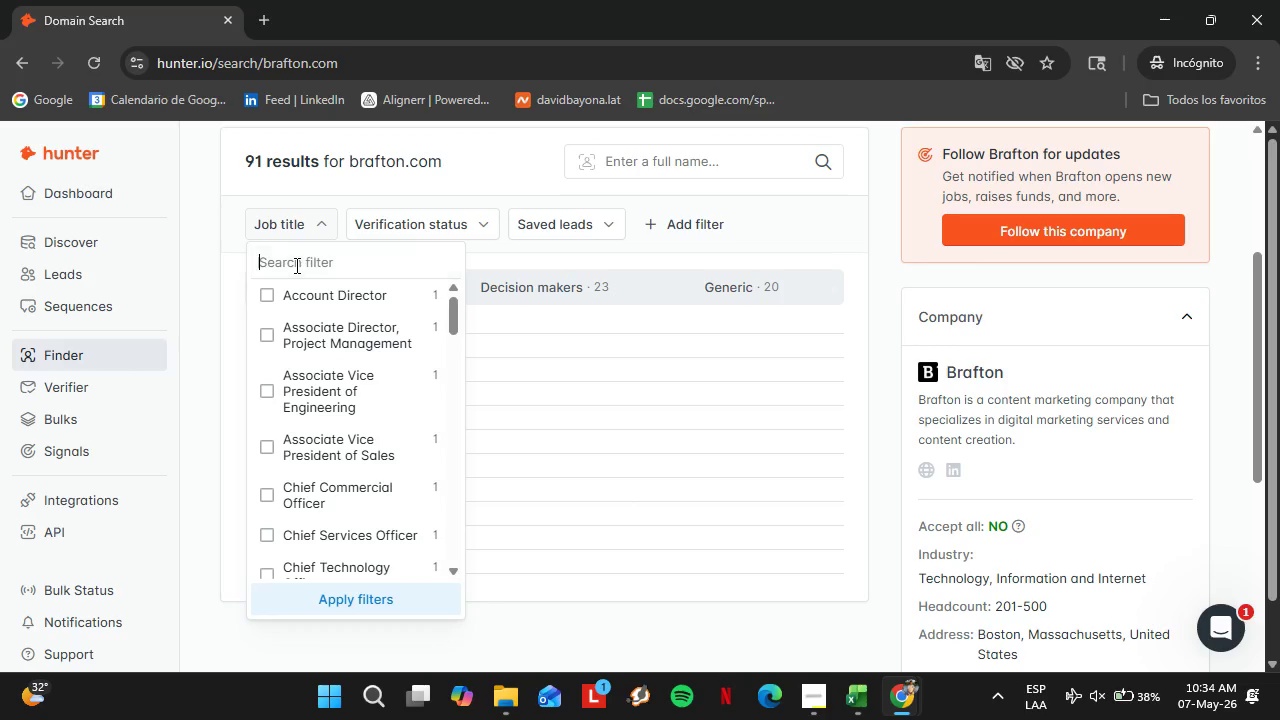 
key(Control+ControlLeft)
 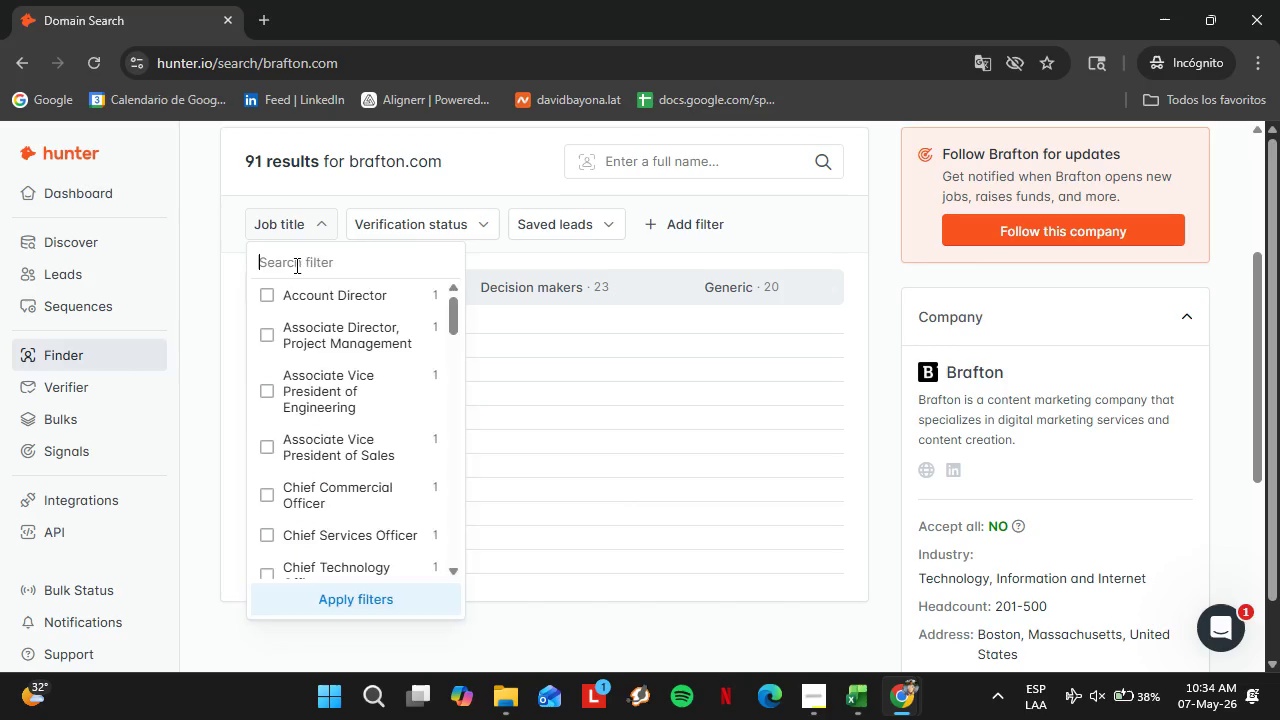 
key(Control+V)
 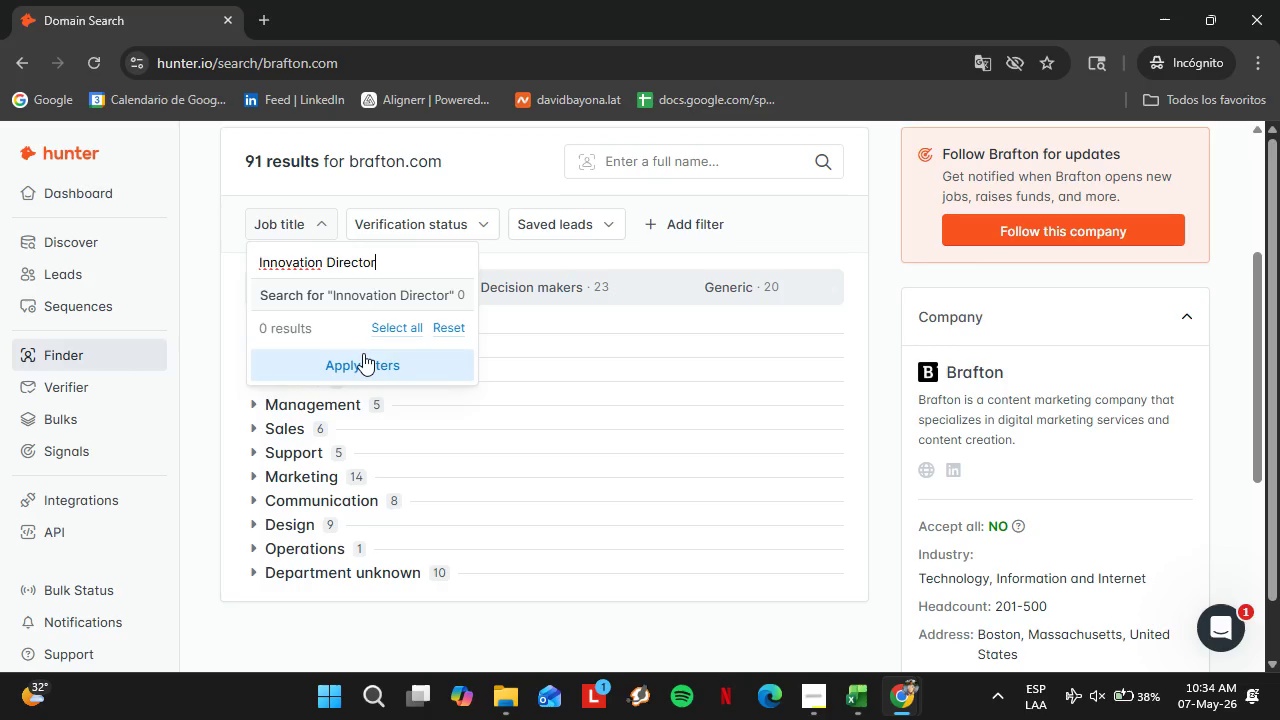 
left_click([364, 353])
 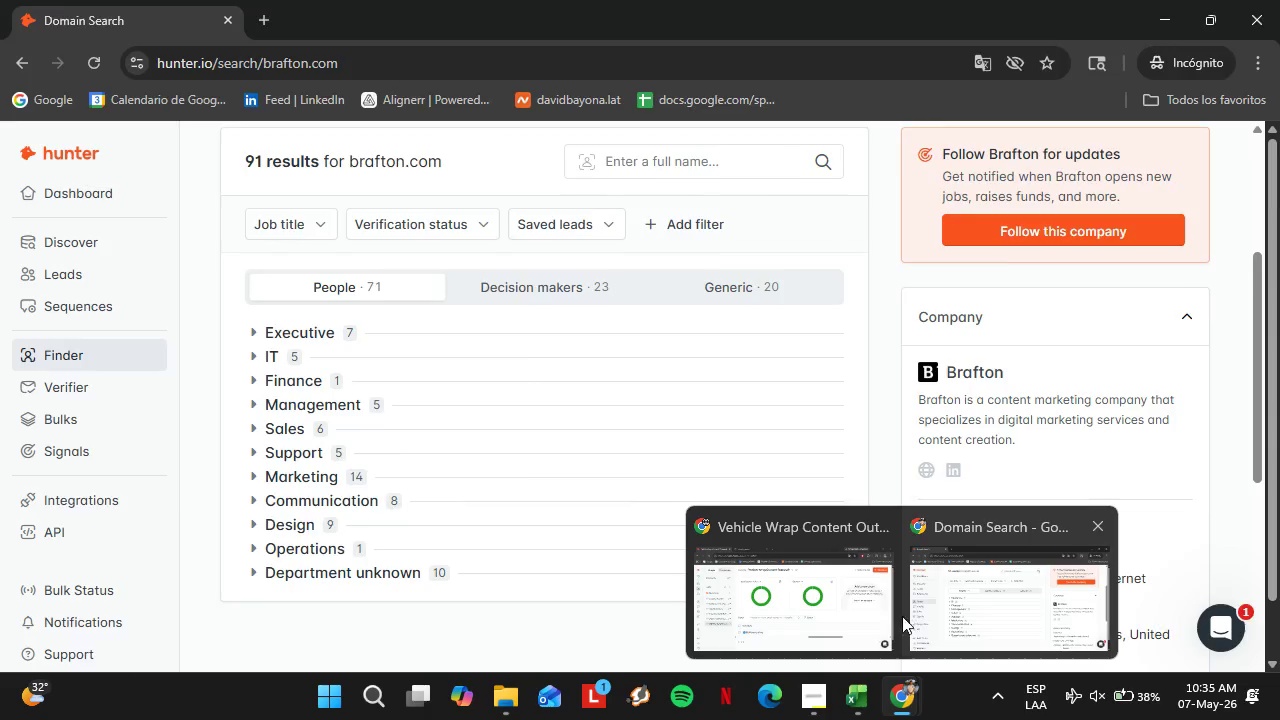 
wait(5.5)
 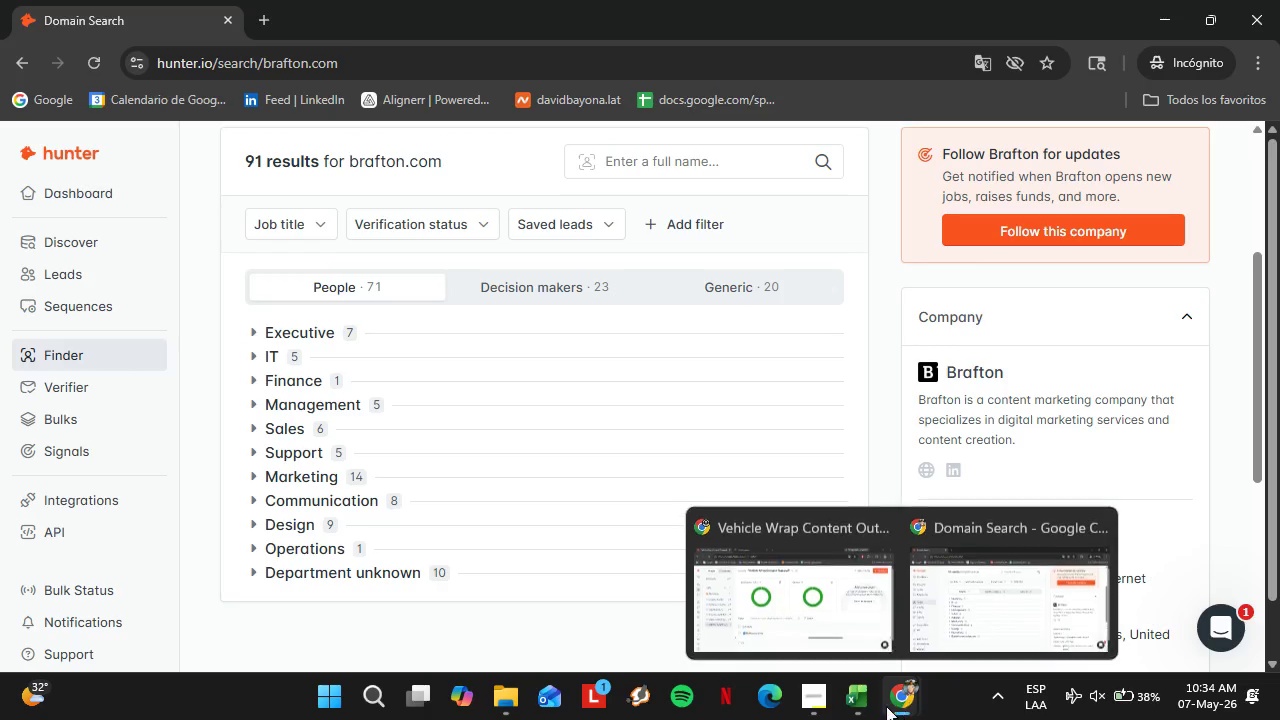 
left_click([990, 590])
 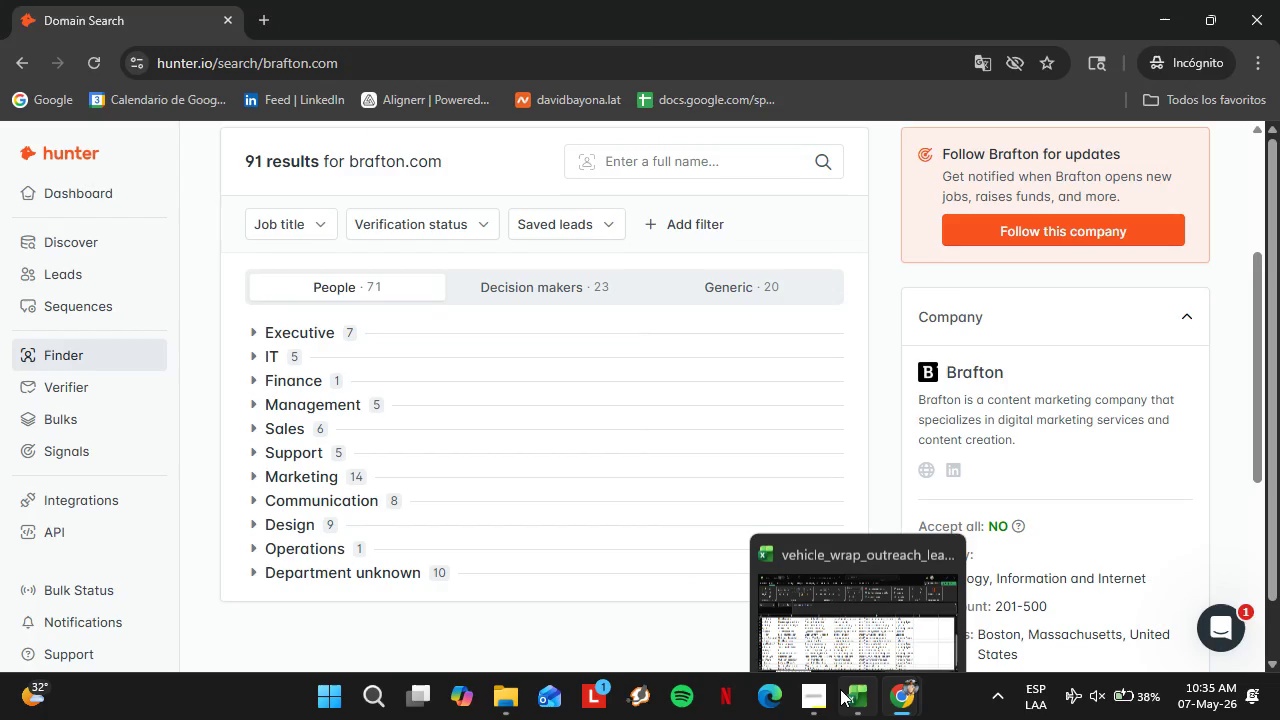 
left_click([800, 692])